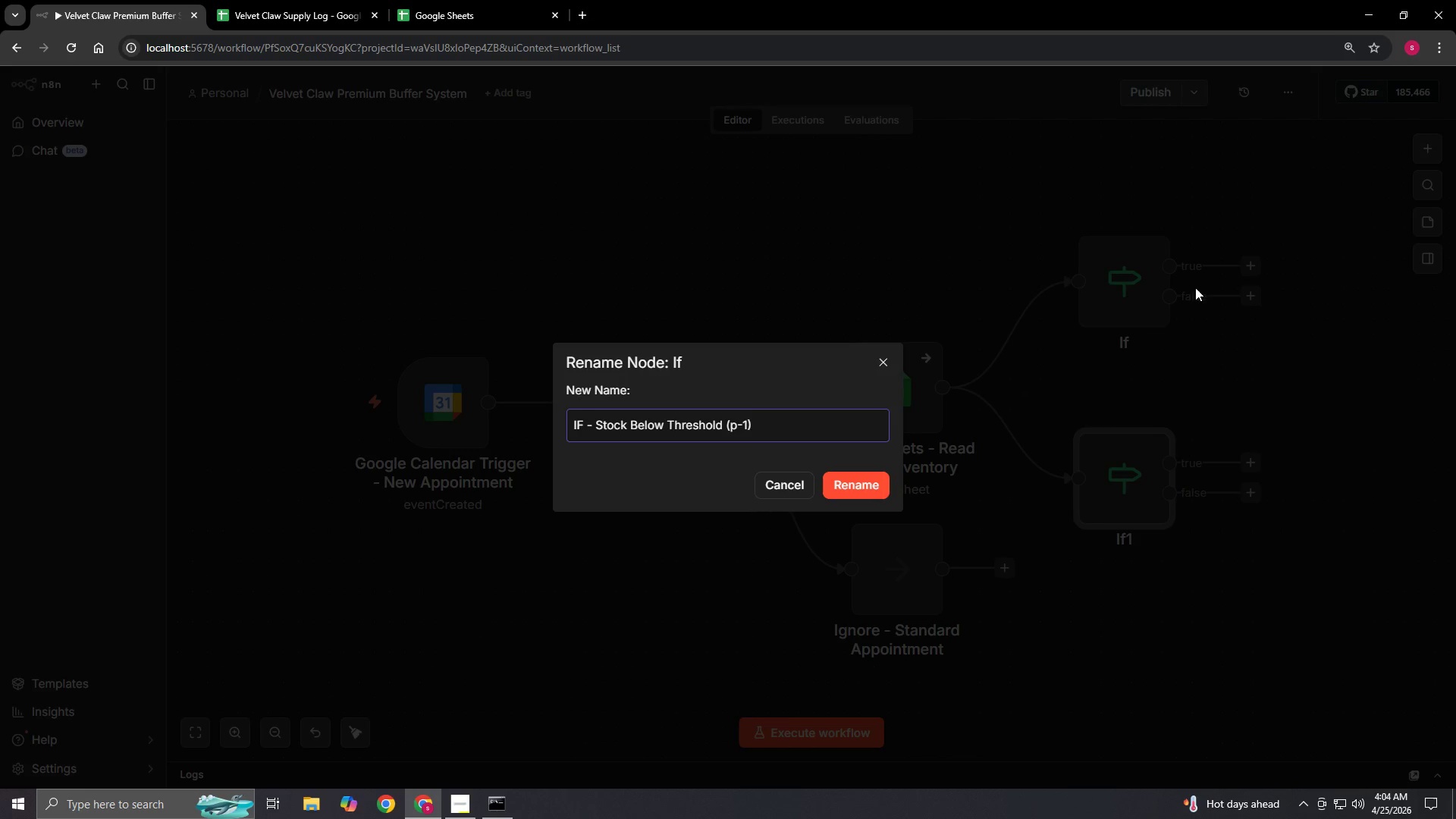 
left_click([859, 484])
 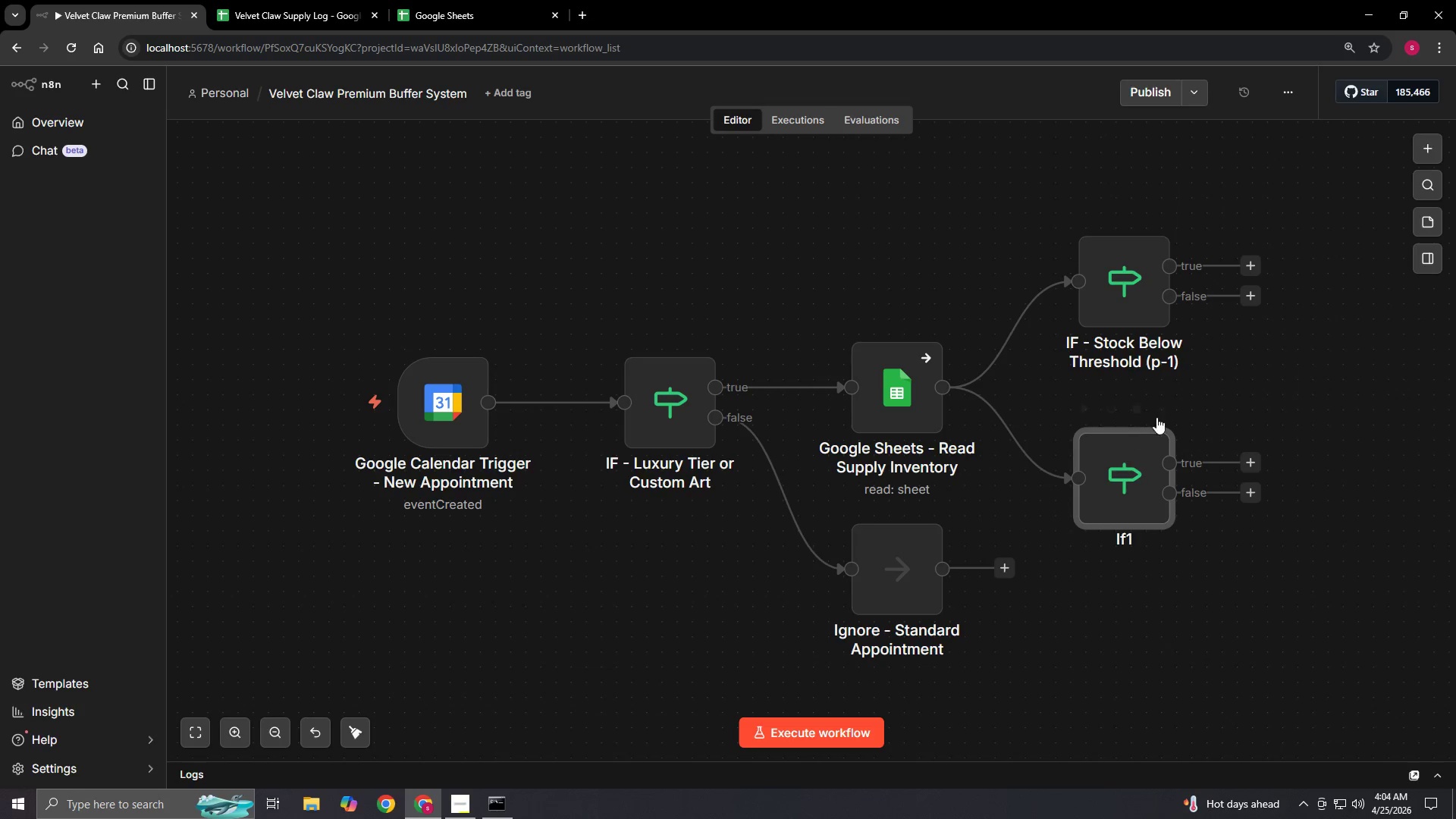 
left_click([1161, 415])
 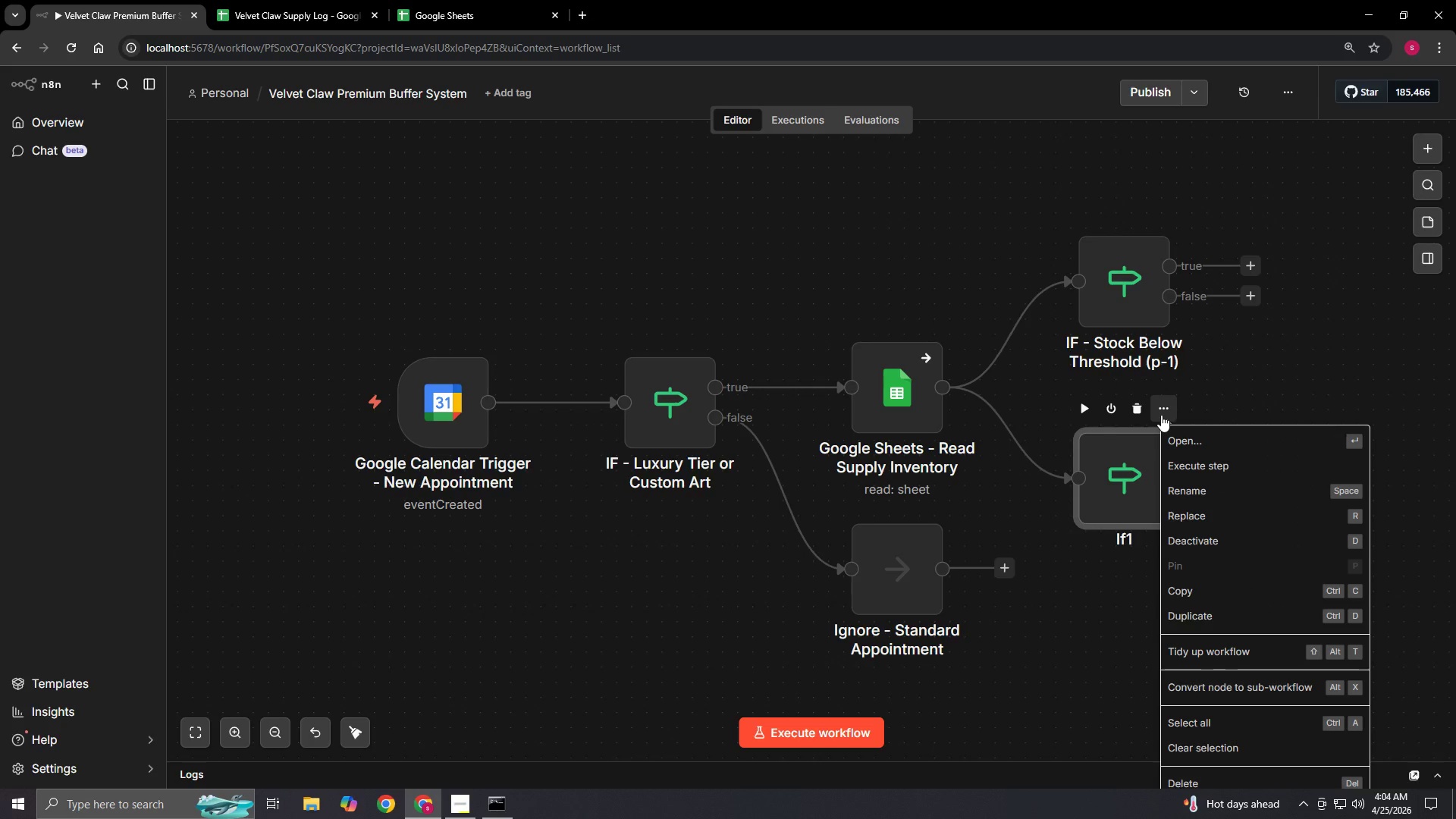 
left_click([1200, 492])
 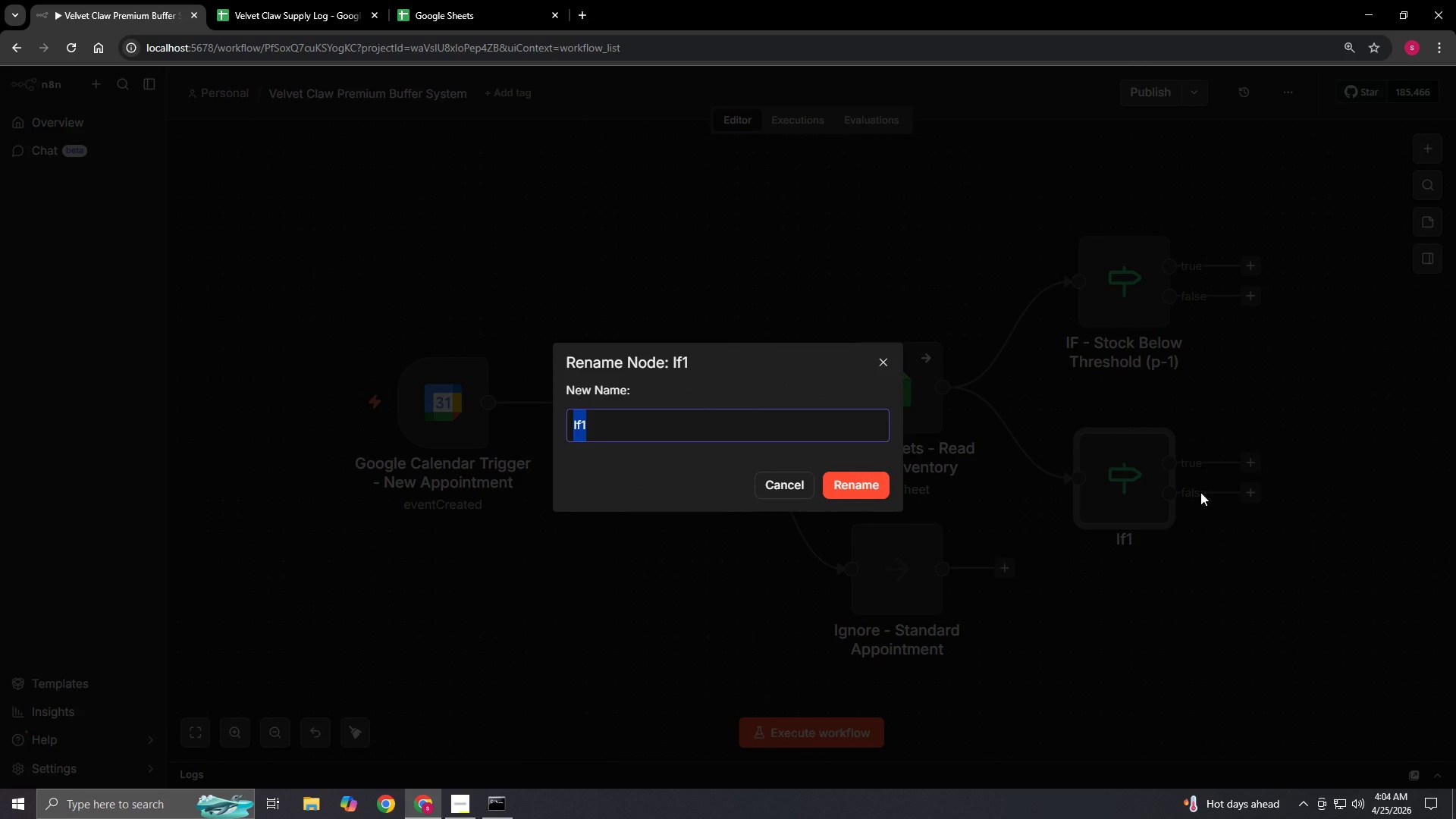 
key(Backspace)
type(IF - Stock Below Threshold (p-2))
 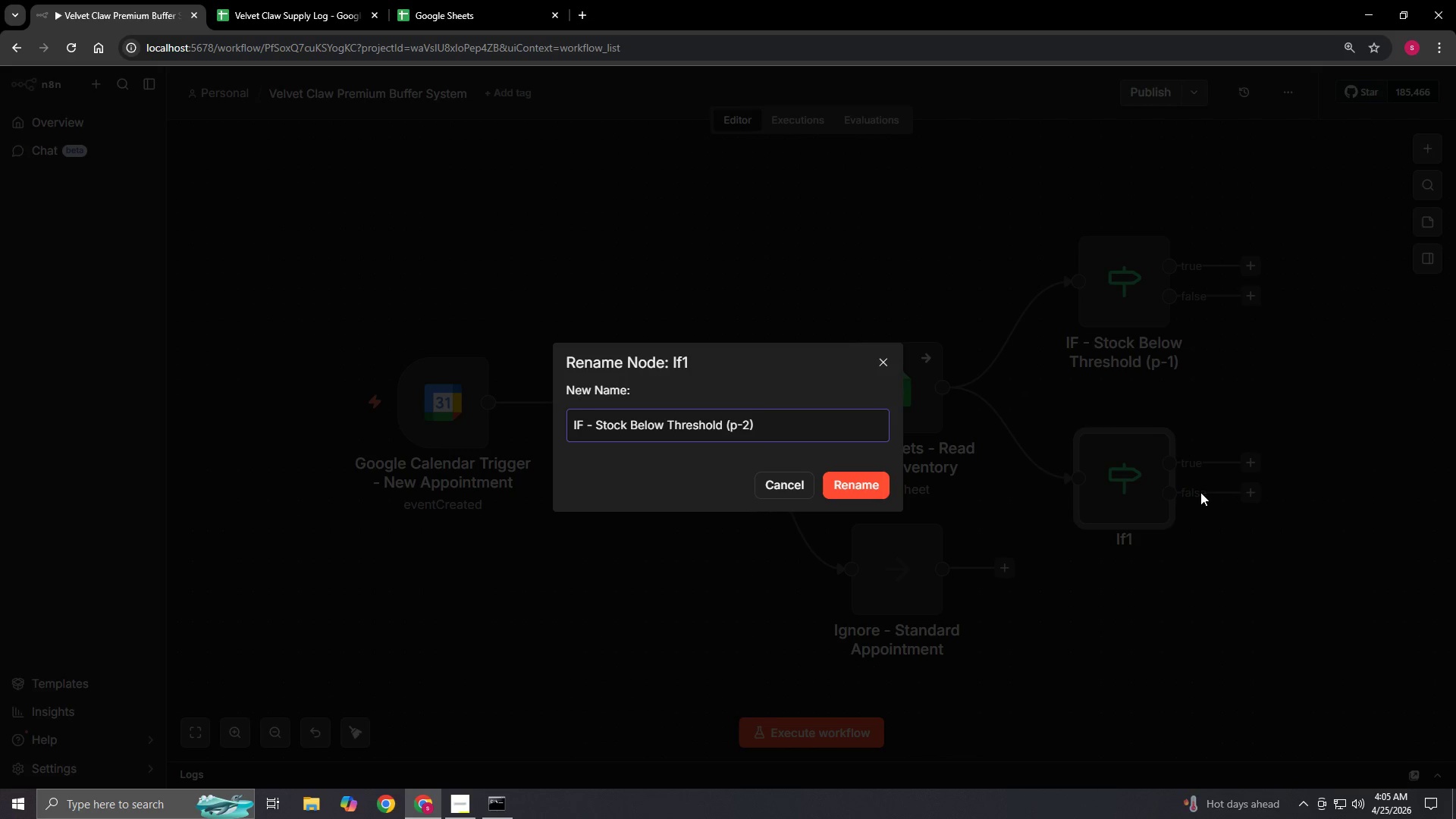 
left_click([853, 486])
 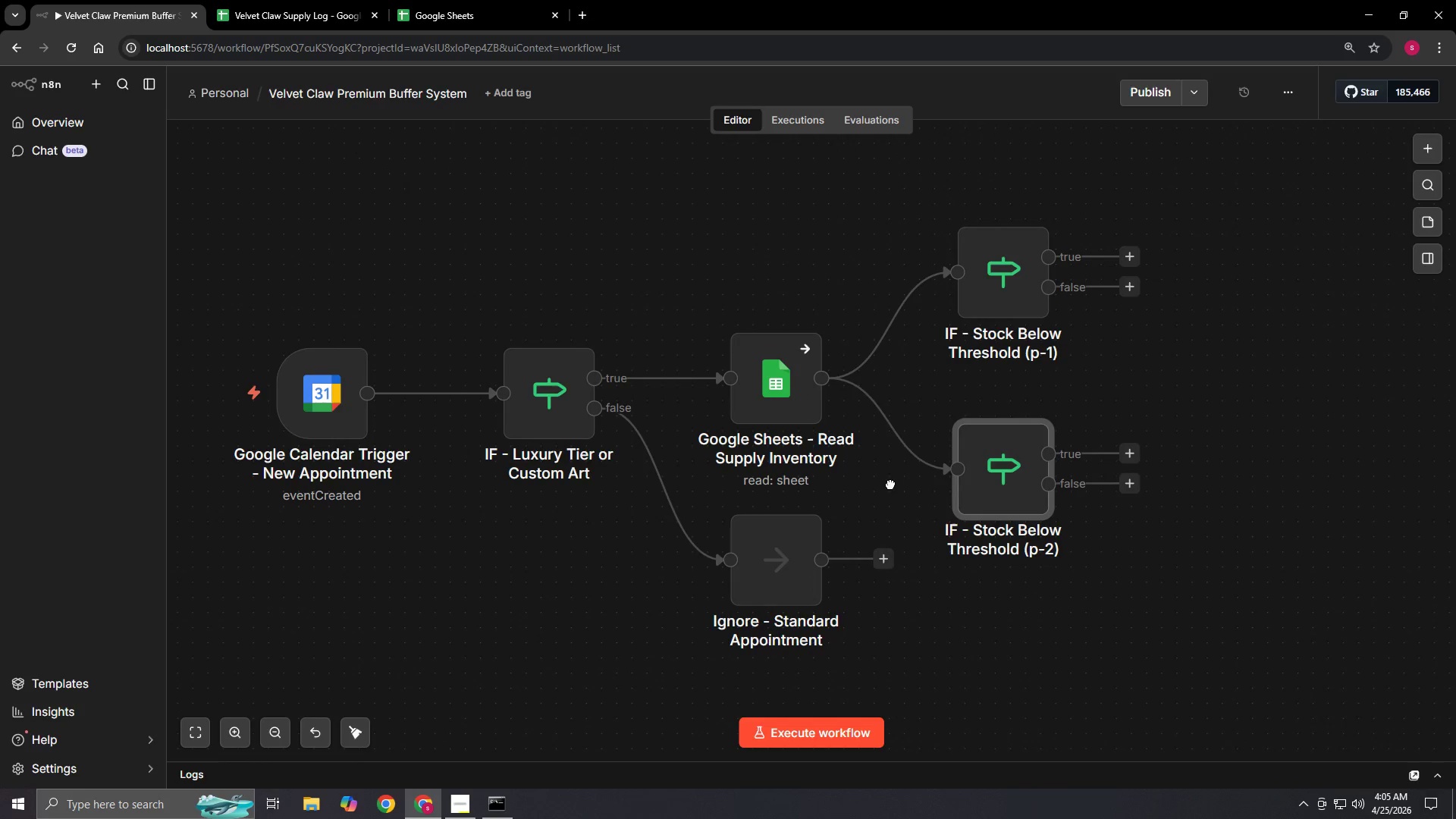 
left_click_drag(start_coordinate=[1027, 465], to_coordinate=[1039, 466])
 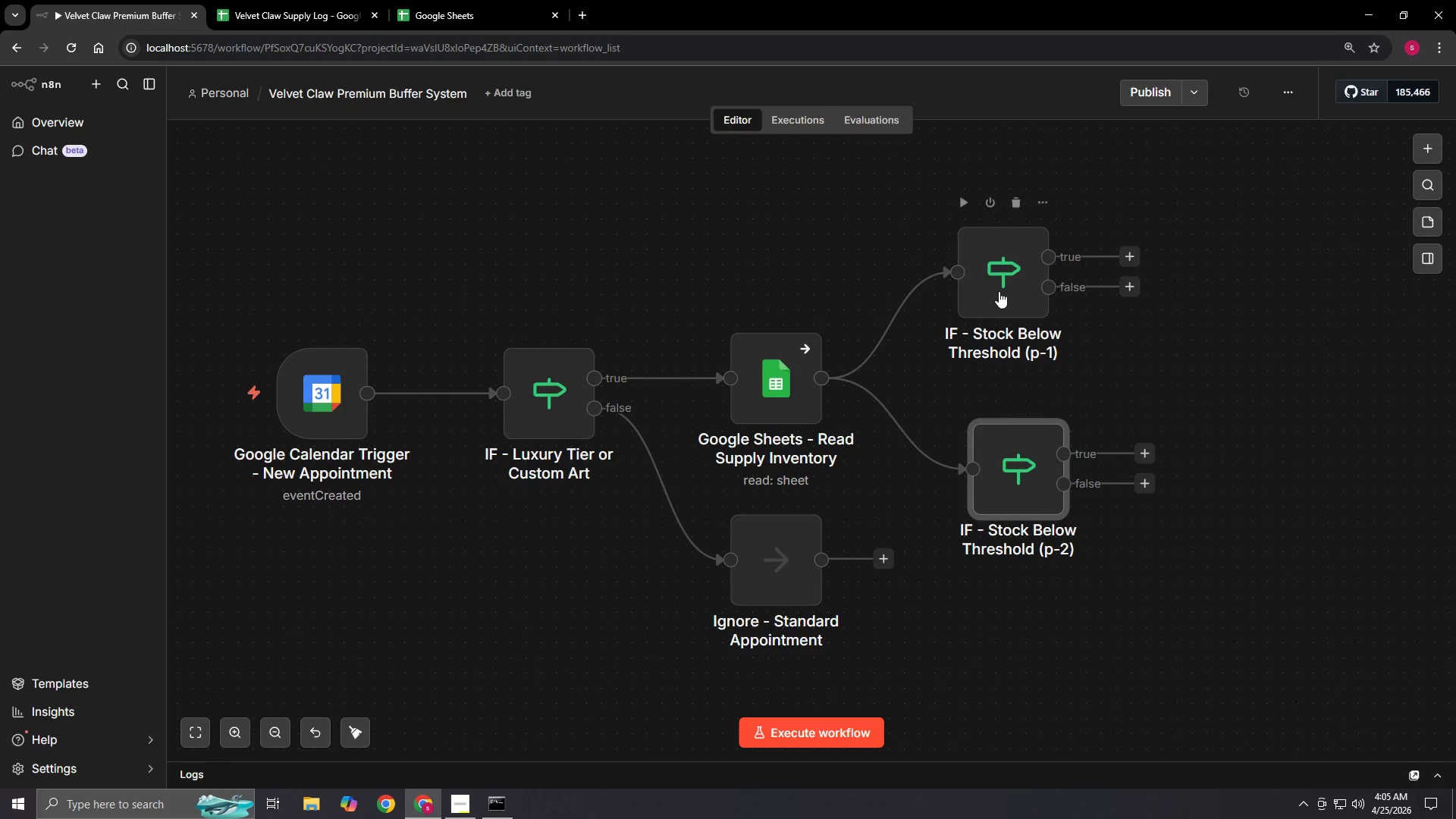 
left_click_drag(start_coordinate=[999, 290], to_coordinate=[1022, 297])
 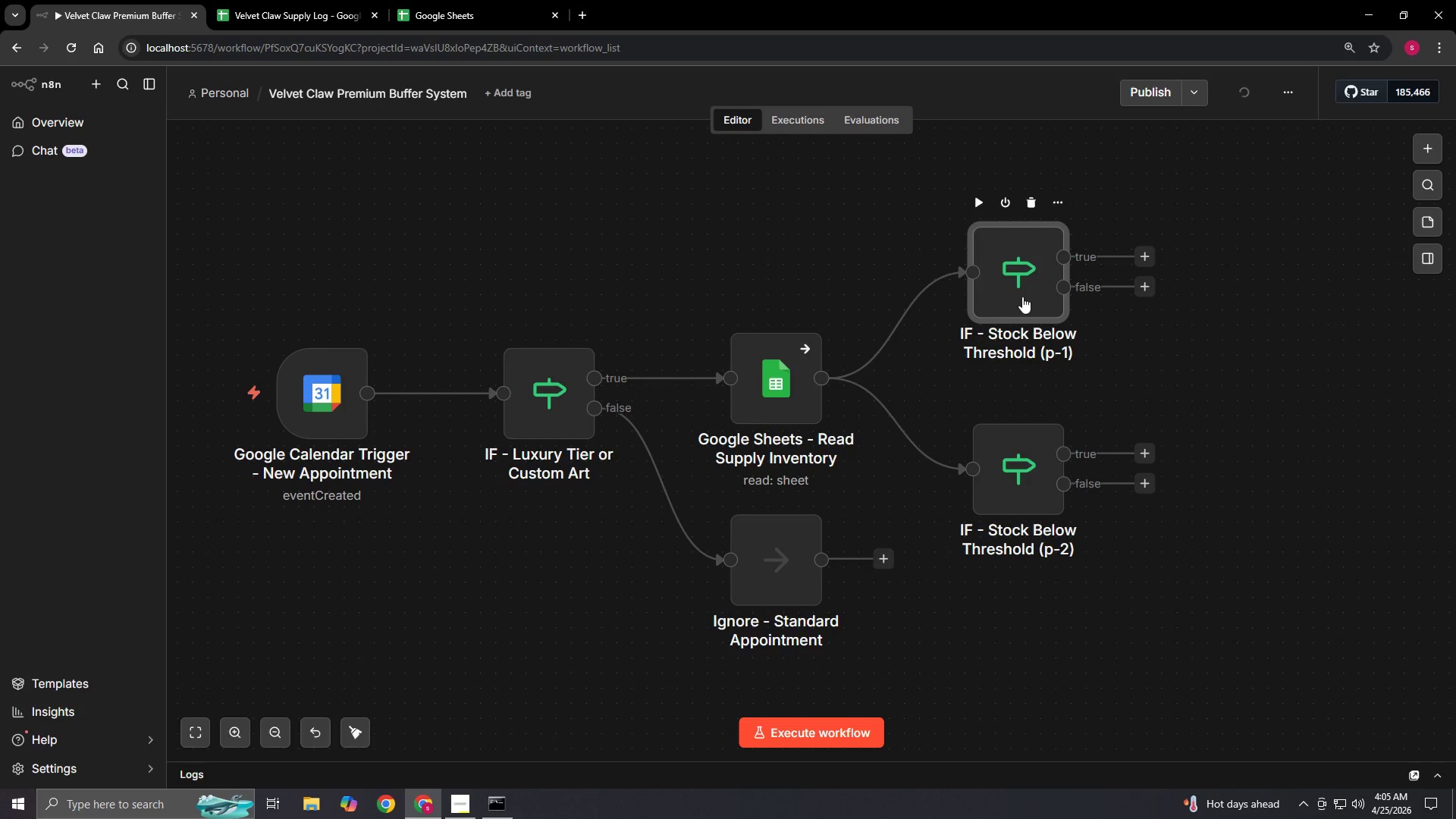 
left_click_drag(start_coordinate=[1022, 297], to_coordinate=[1027, 297])
 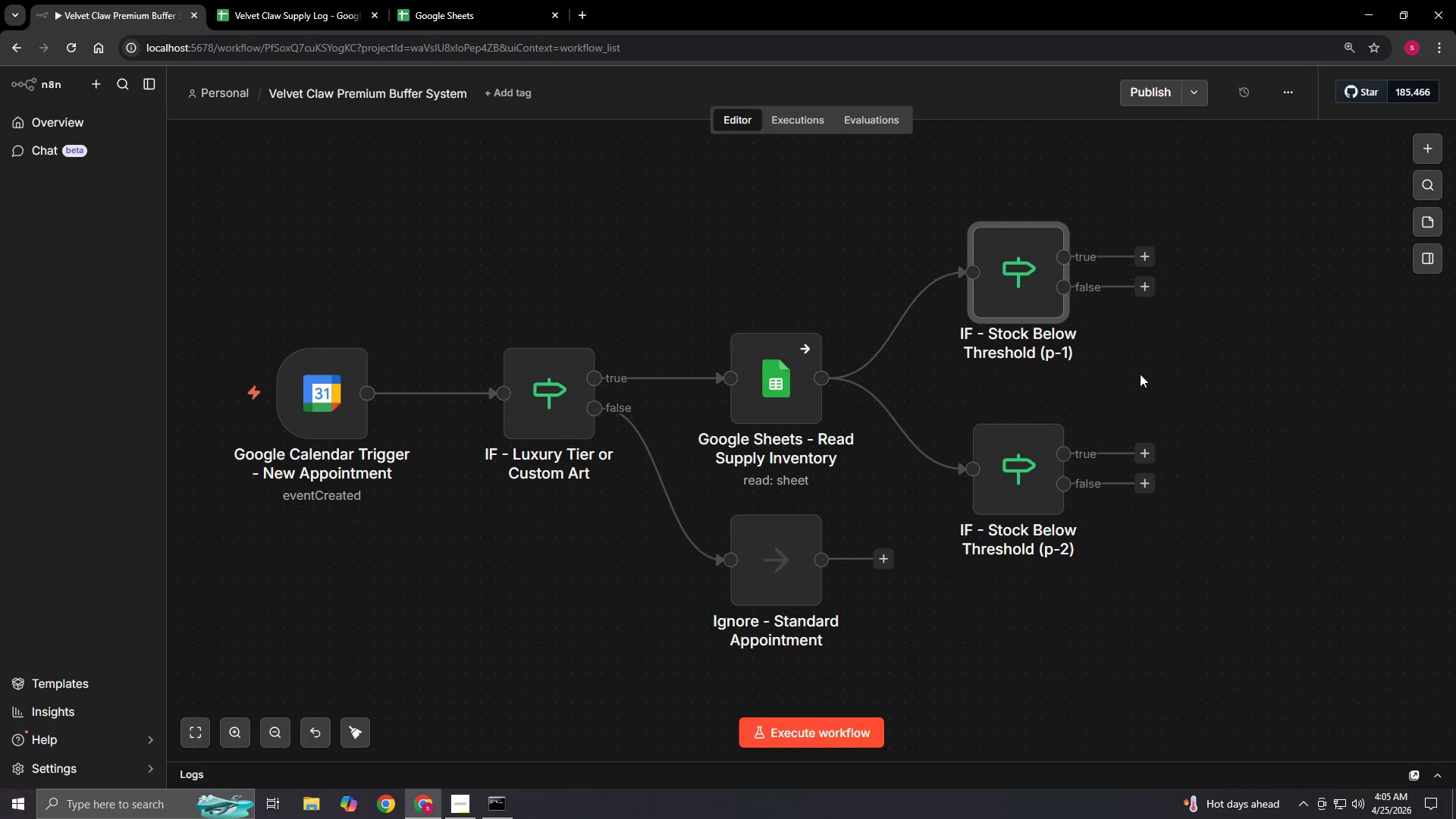 
left_click([1140, 374])
 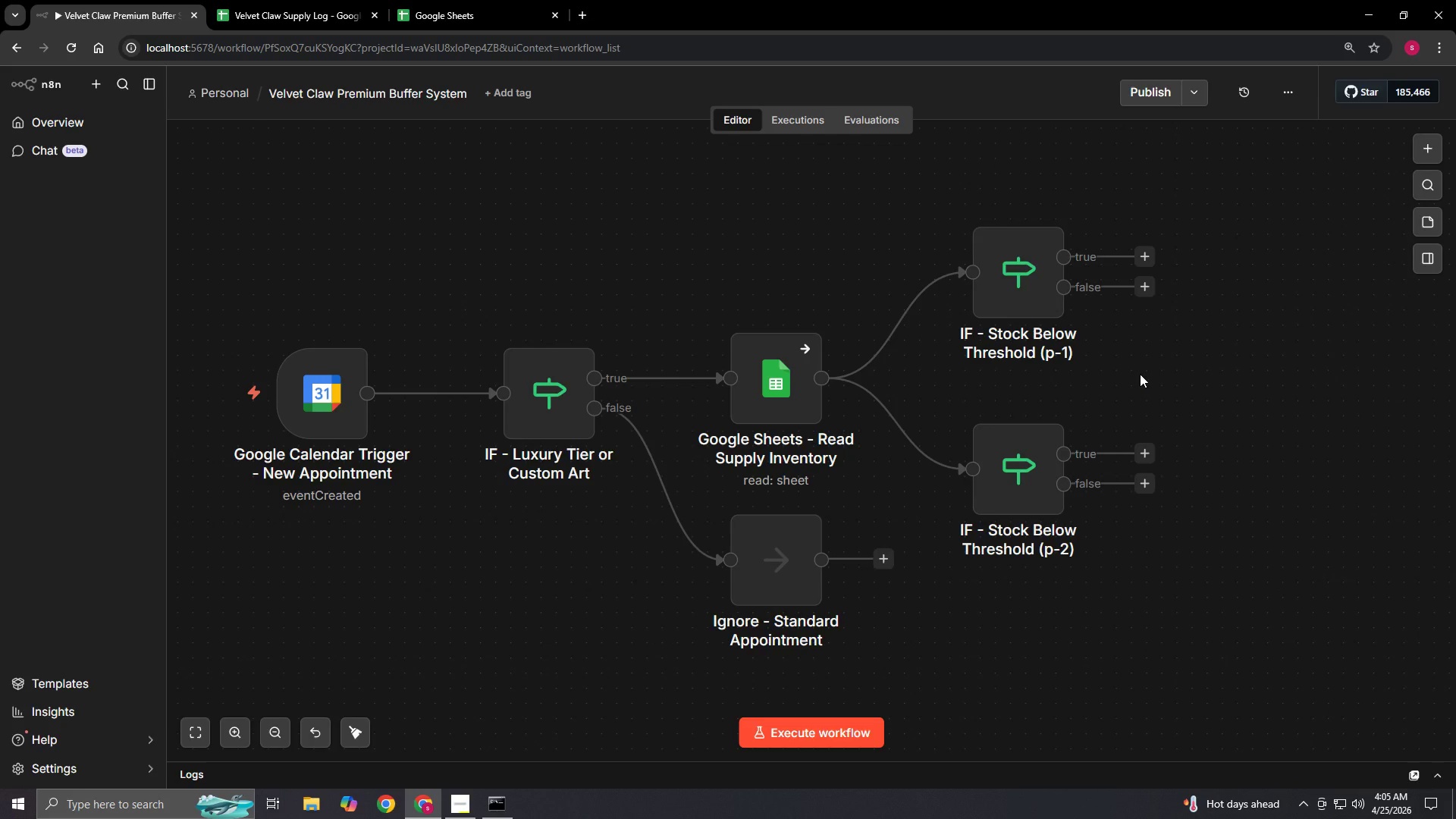 
wait(34.27)
 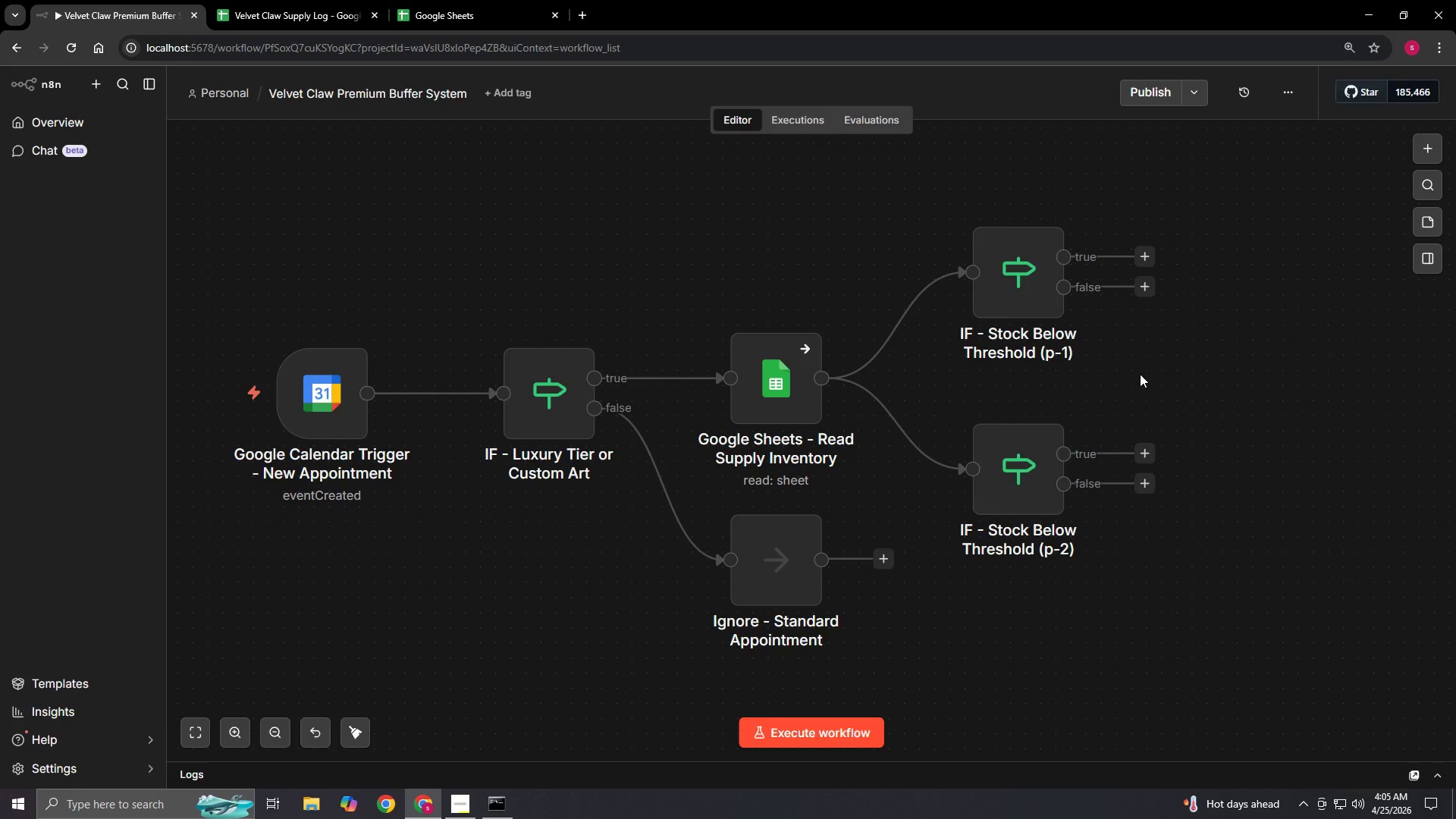 
double_click([996, 293])
 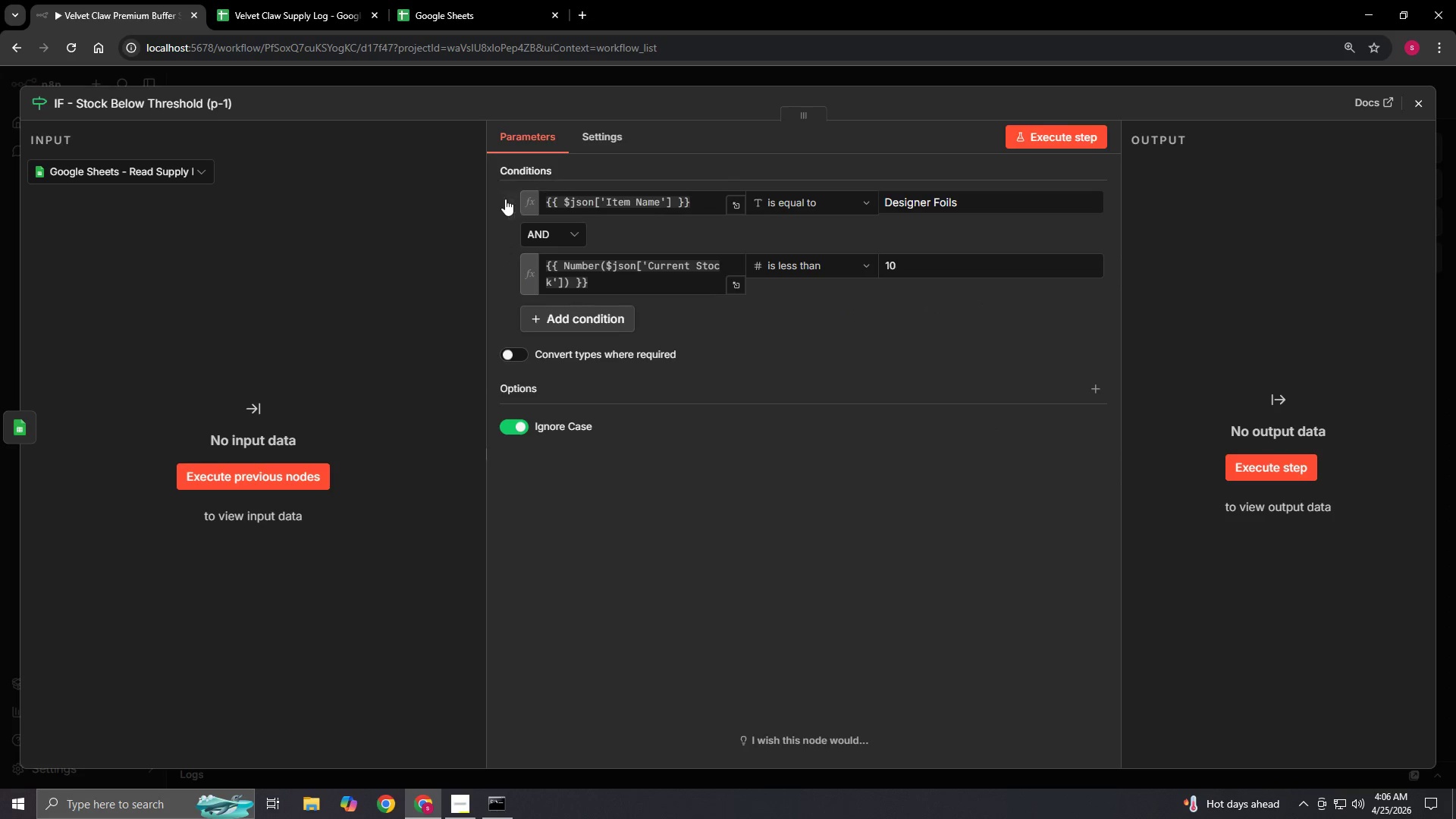 
left_click([515, 199])
 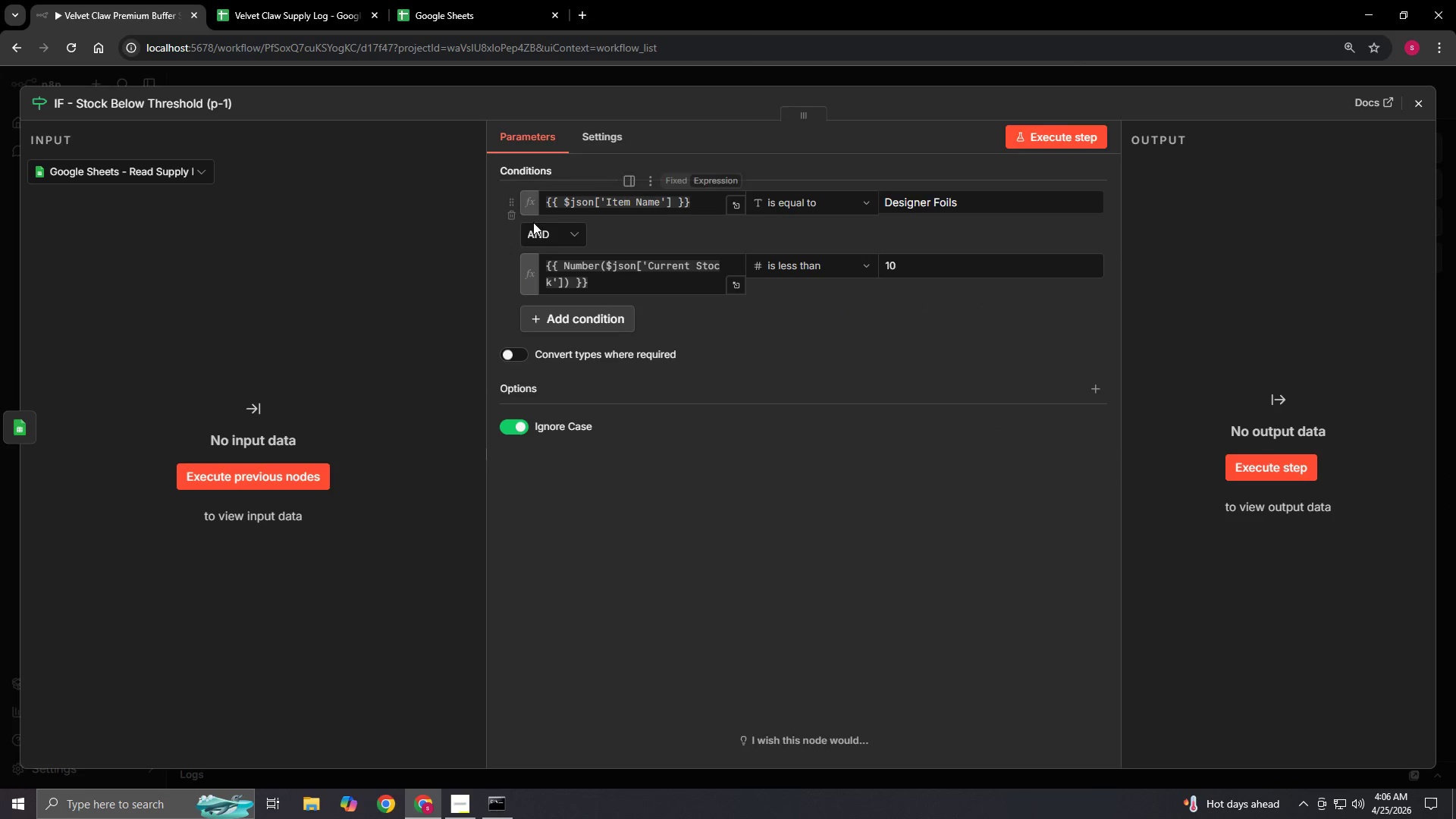 
left_click([547, 234])
 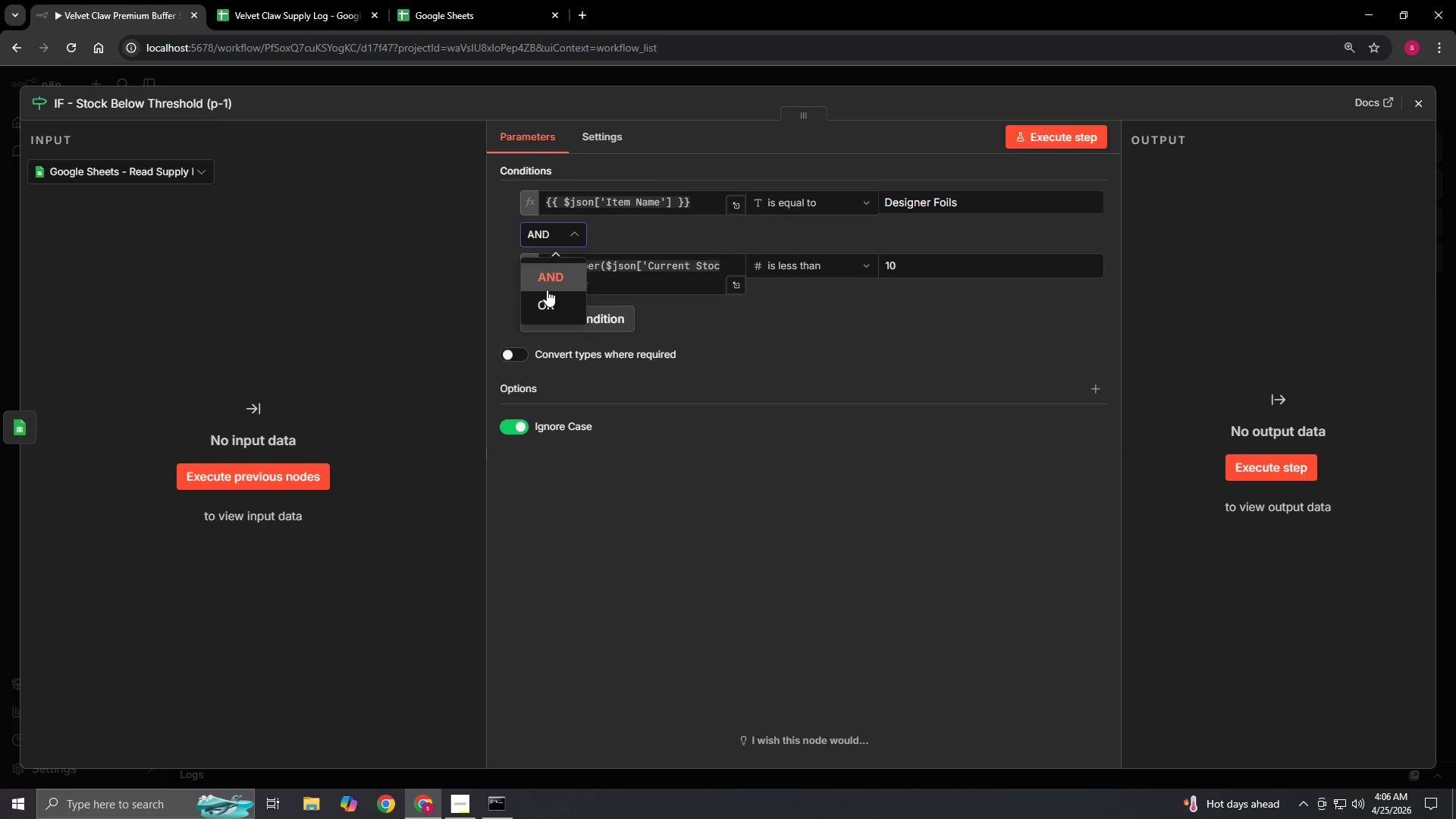 
left_click([547, 297])
 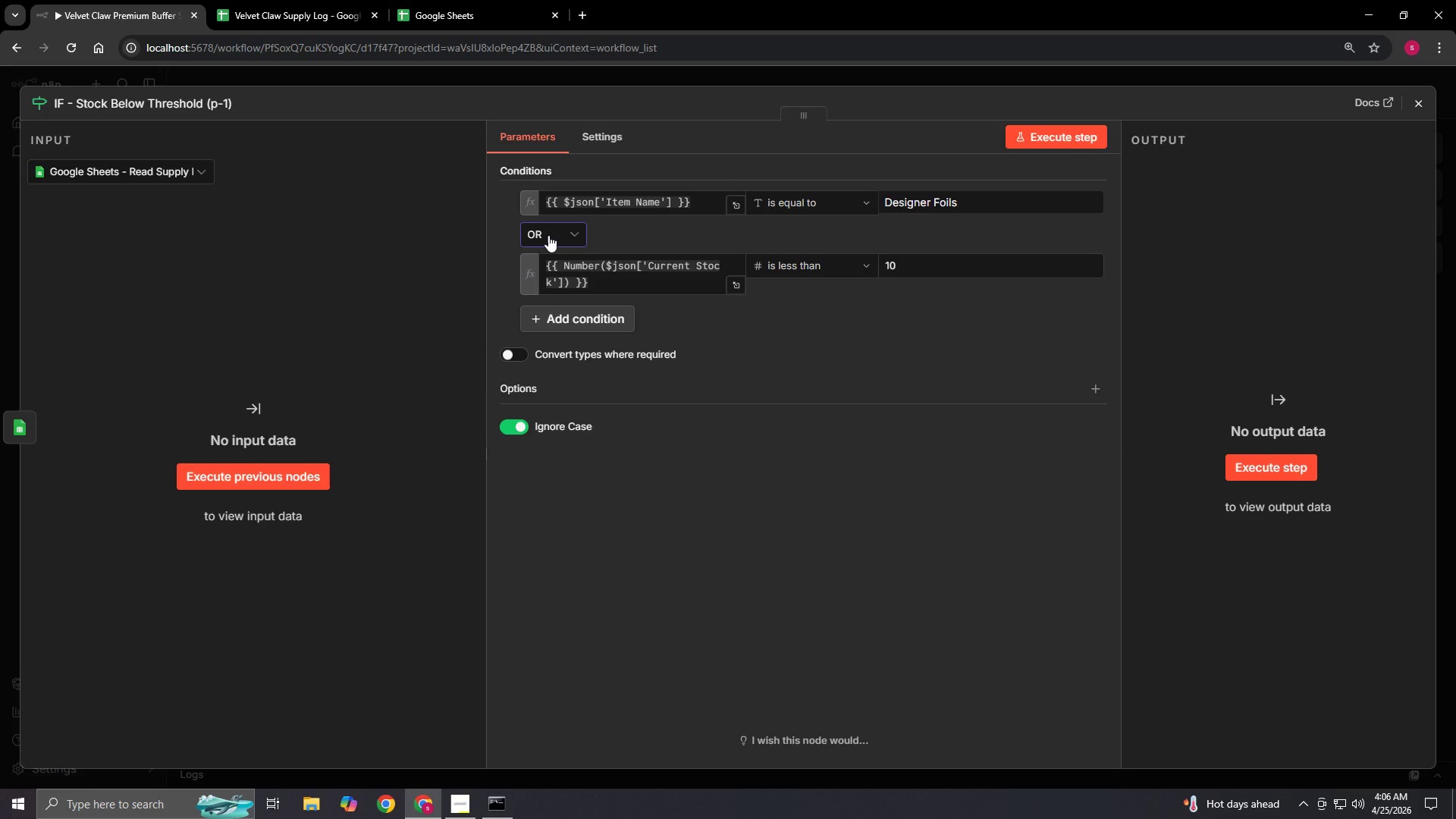 
left_click([551, 230])
 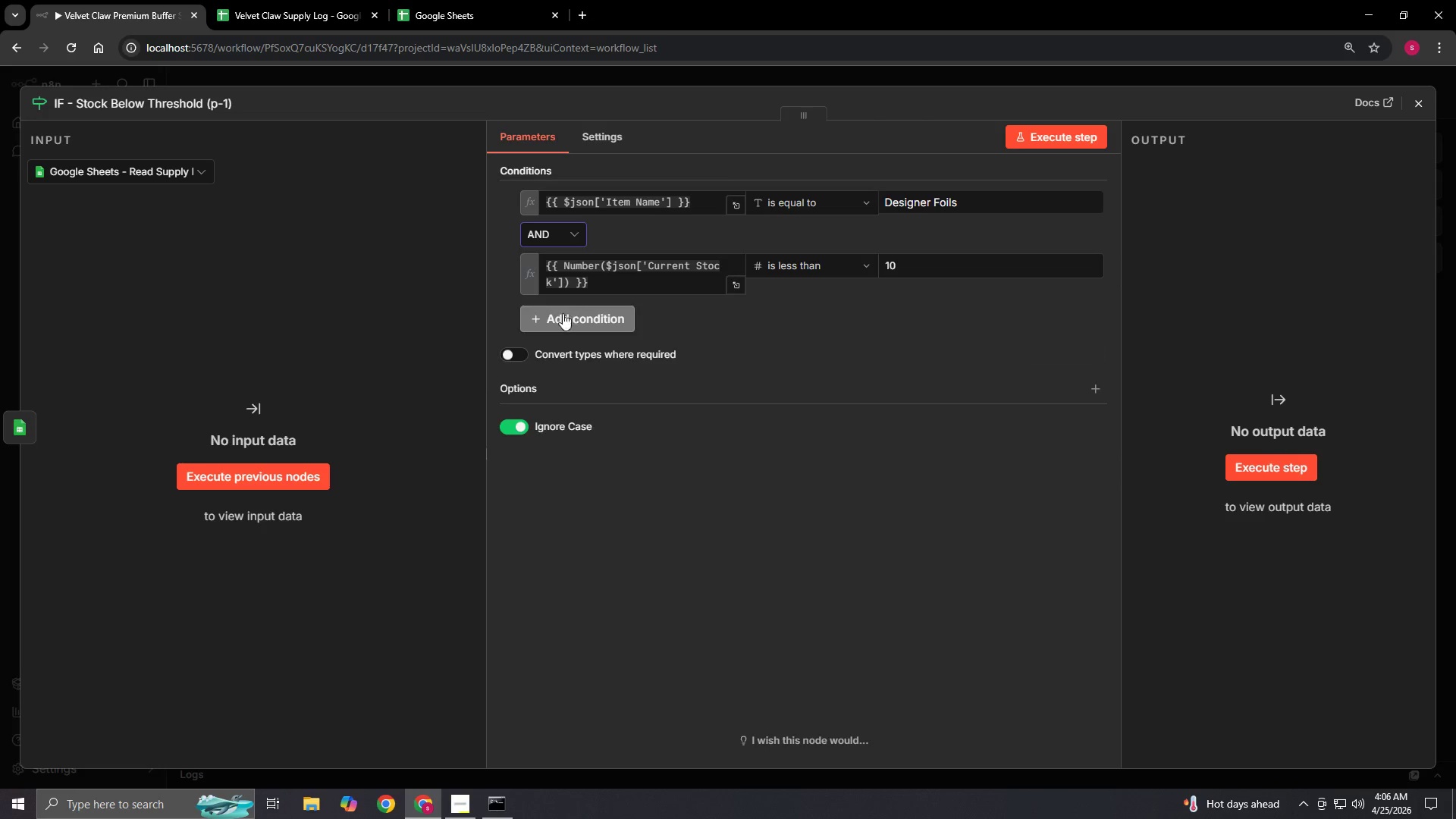 
left_click([574, 377])
 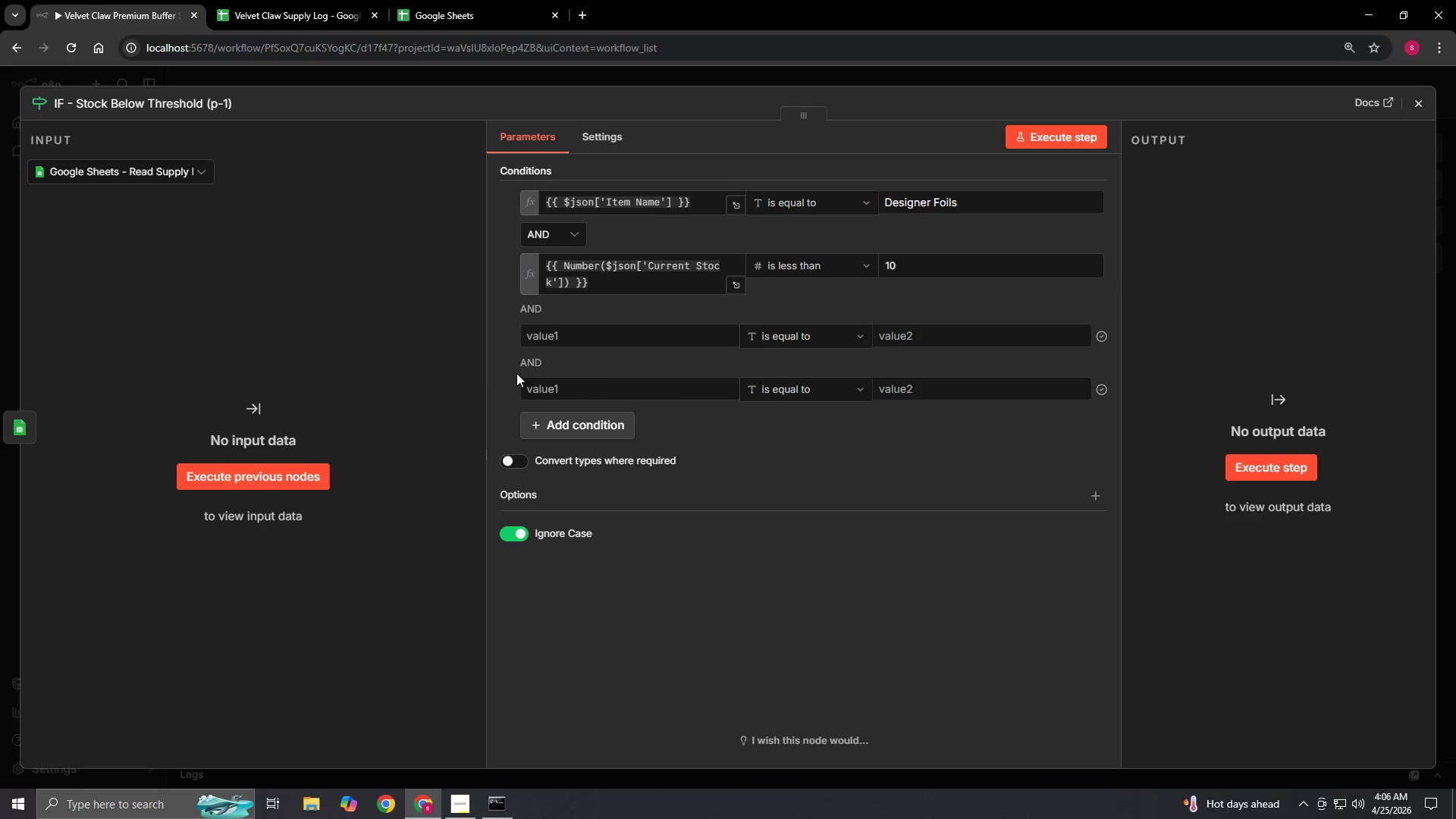 
left_click_drag(start_coordinate=[505, 387], to_coordinate=[517, 331])
 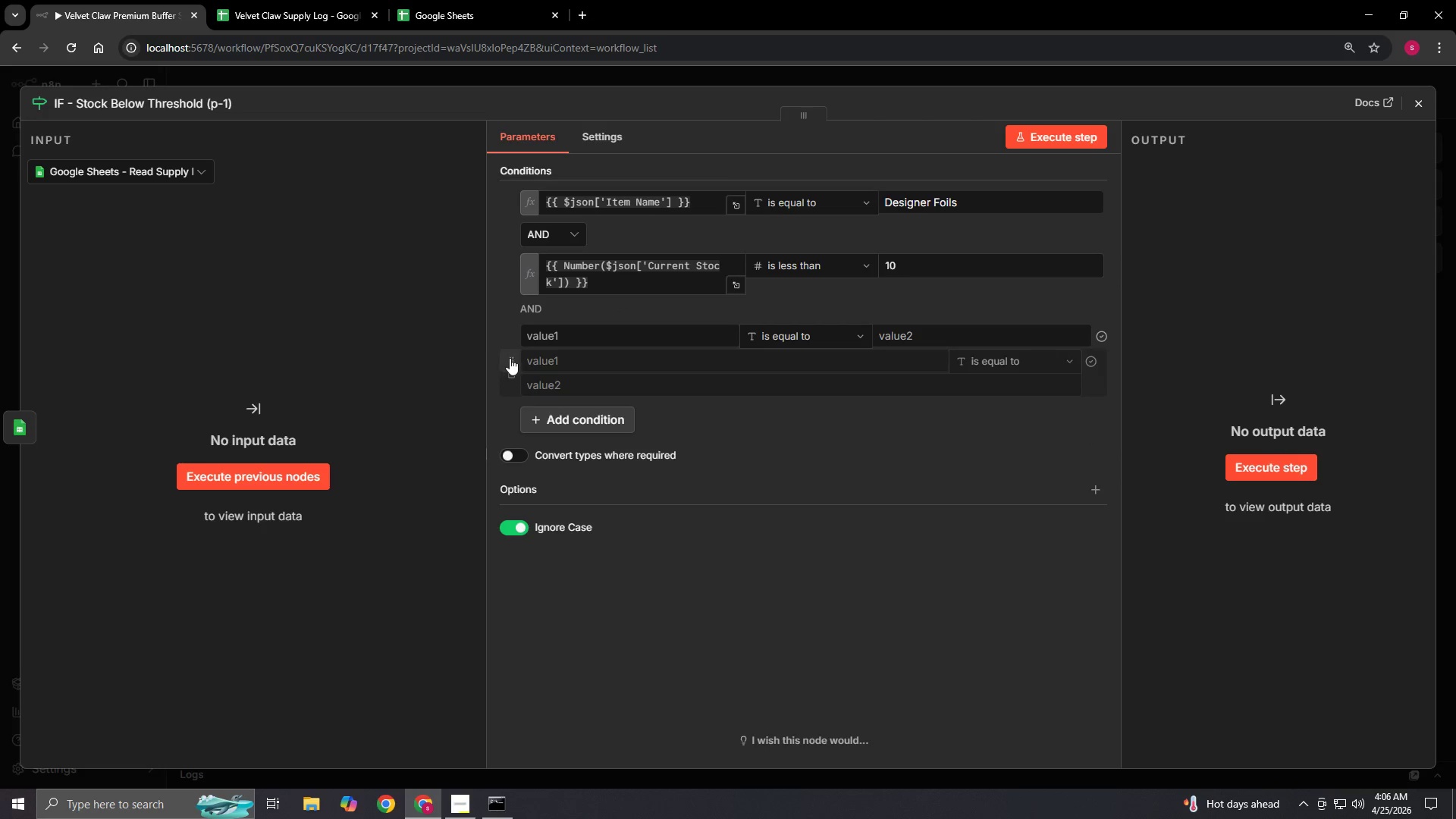 
left_click_drag(start_coordinate=[511, 350], to_coordinate=[514, 378])
 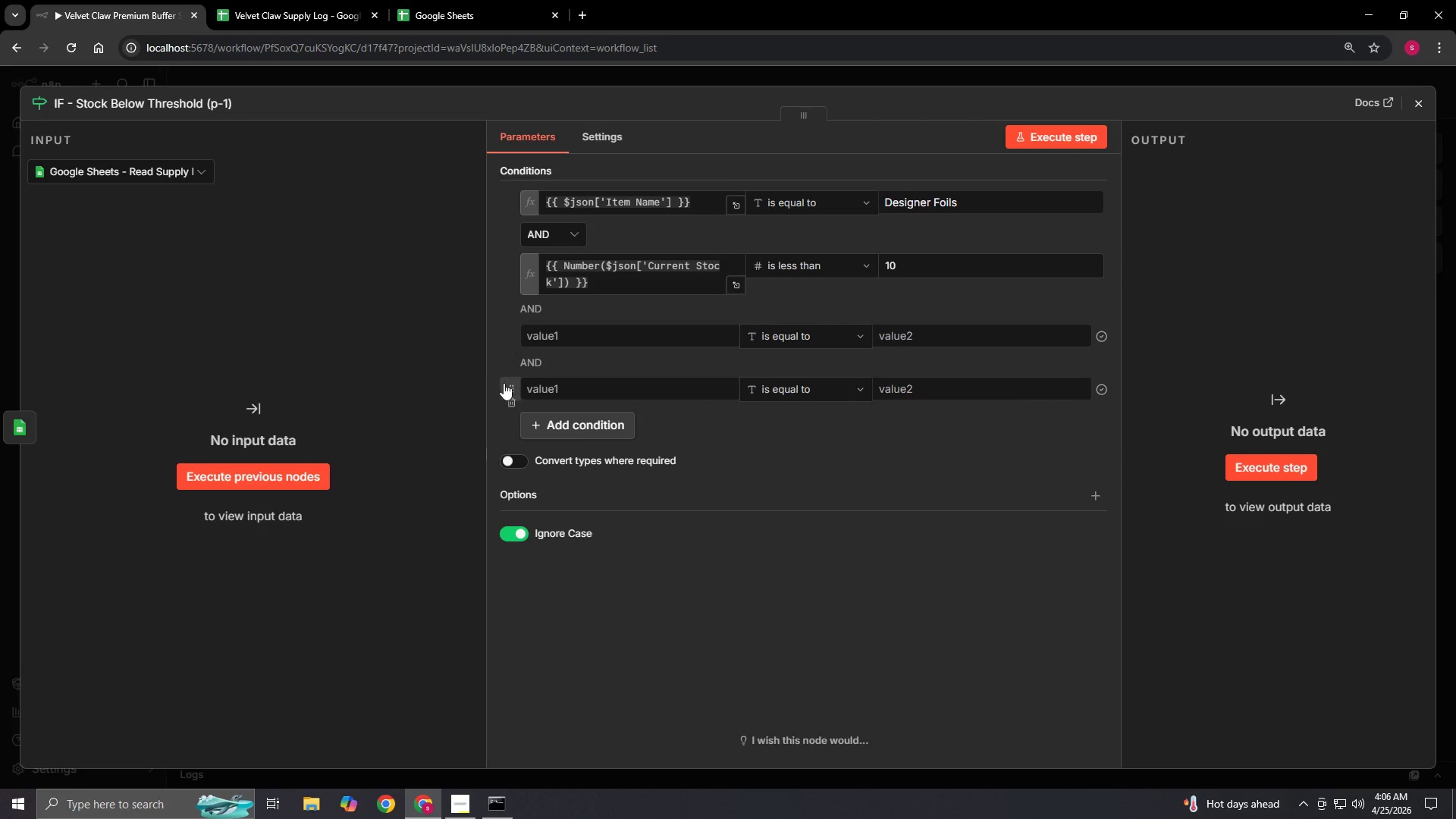 
left_click_drag(start_coordinate=[511, 383], to_coordinate=[517, 344])
 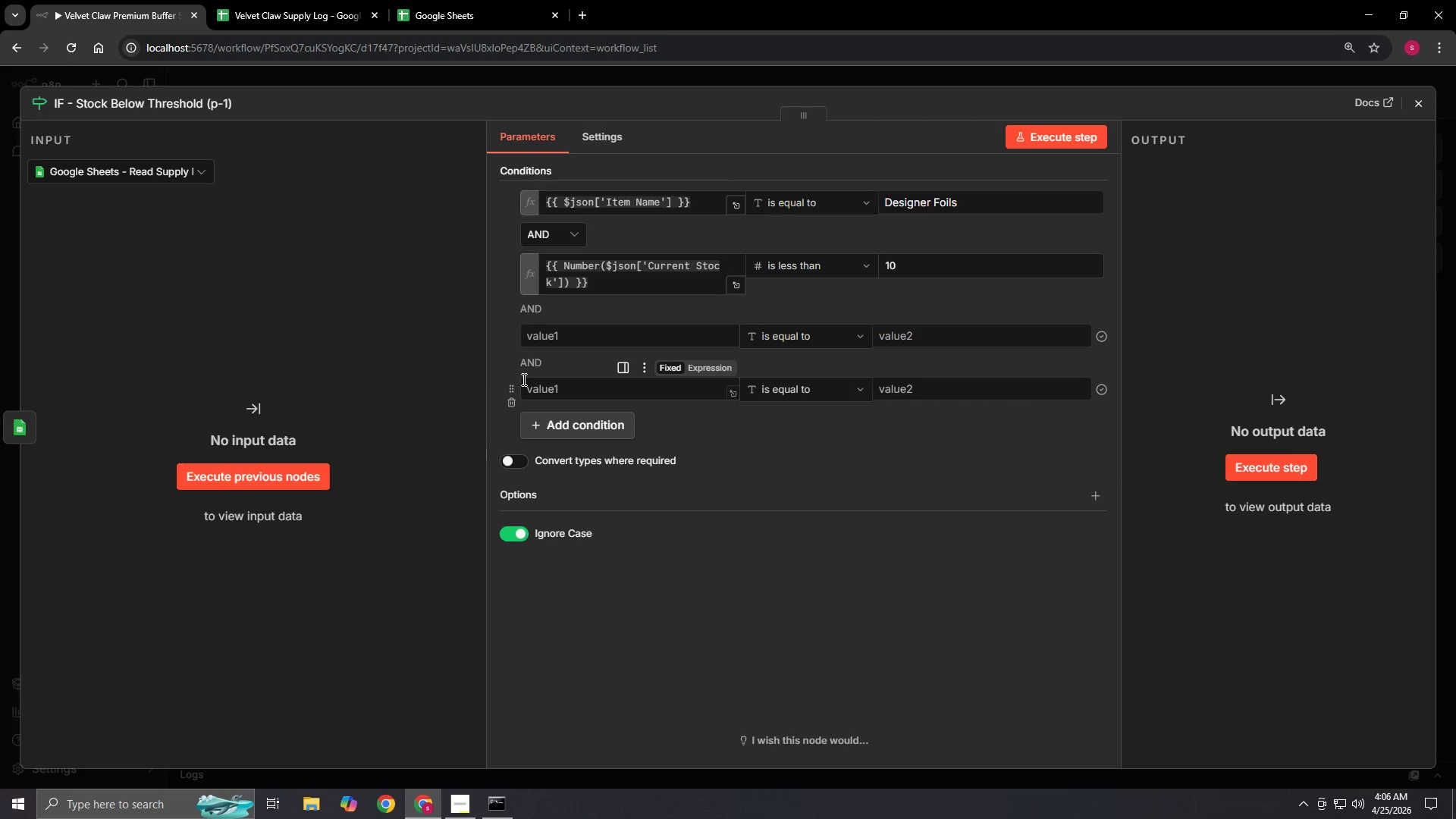 
left_click_drag(start_coordinate=[507, 388], to_coordinate=[519, 360])
 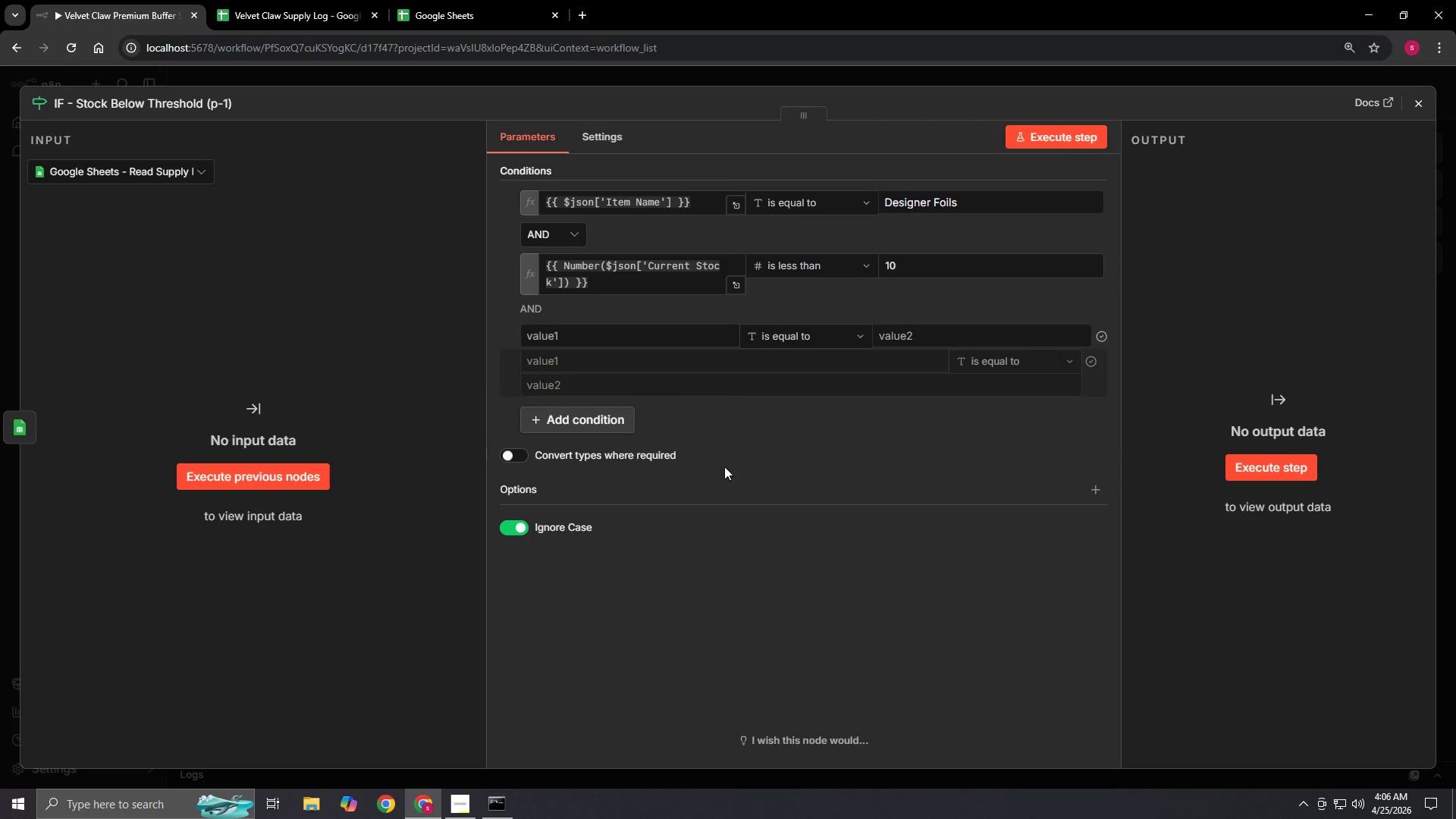 
left_click([770, 471])
 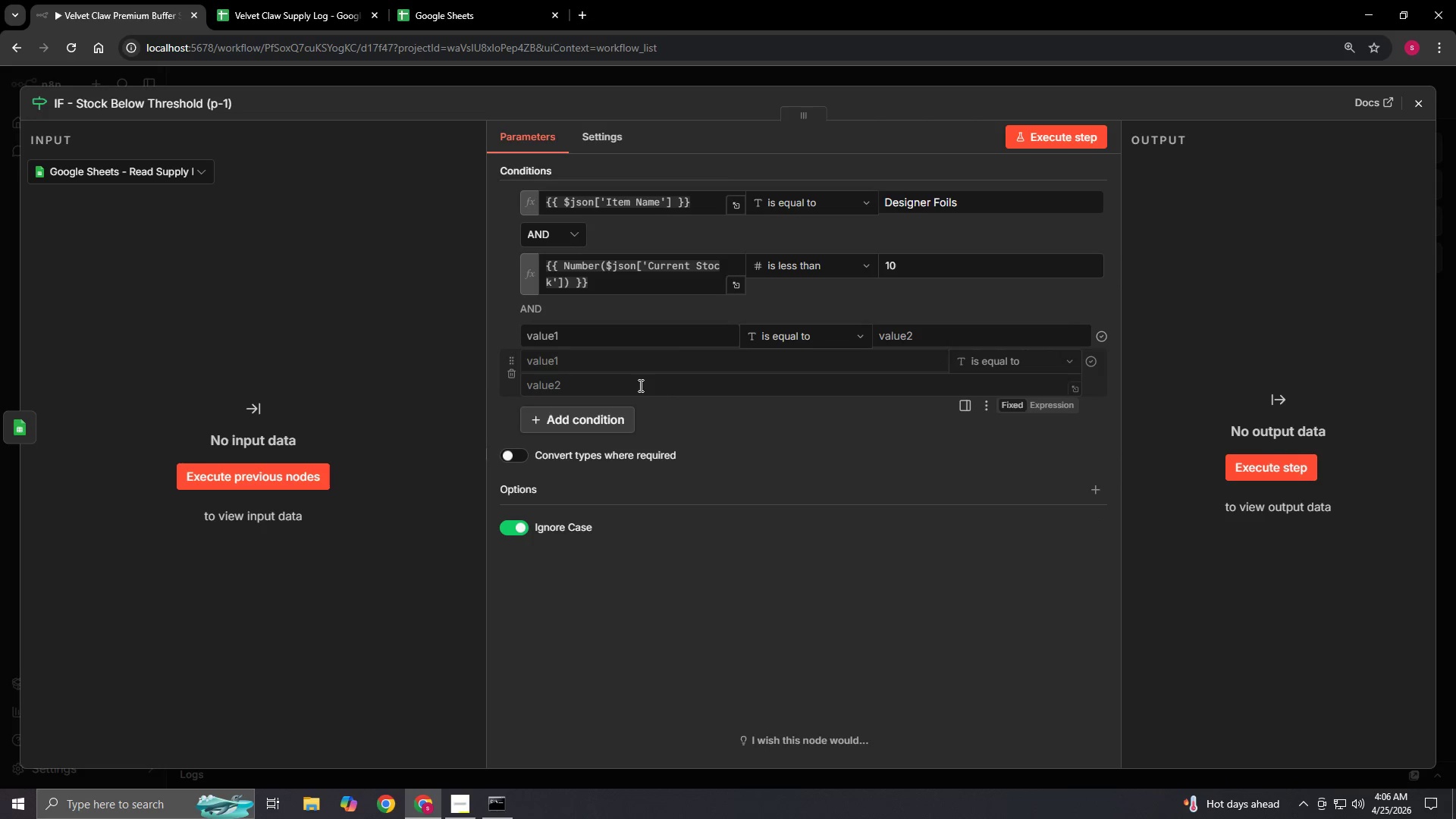 
left_click_drag(start_coordinate=[510, 359], to_coordinate=[510, 378])
 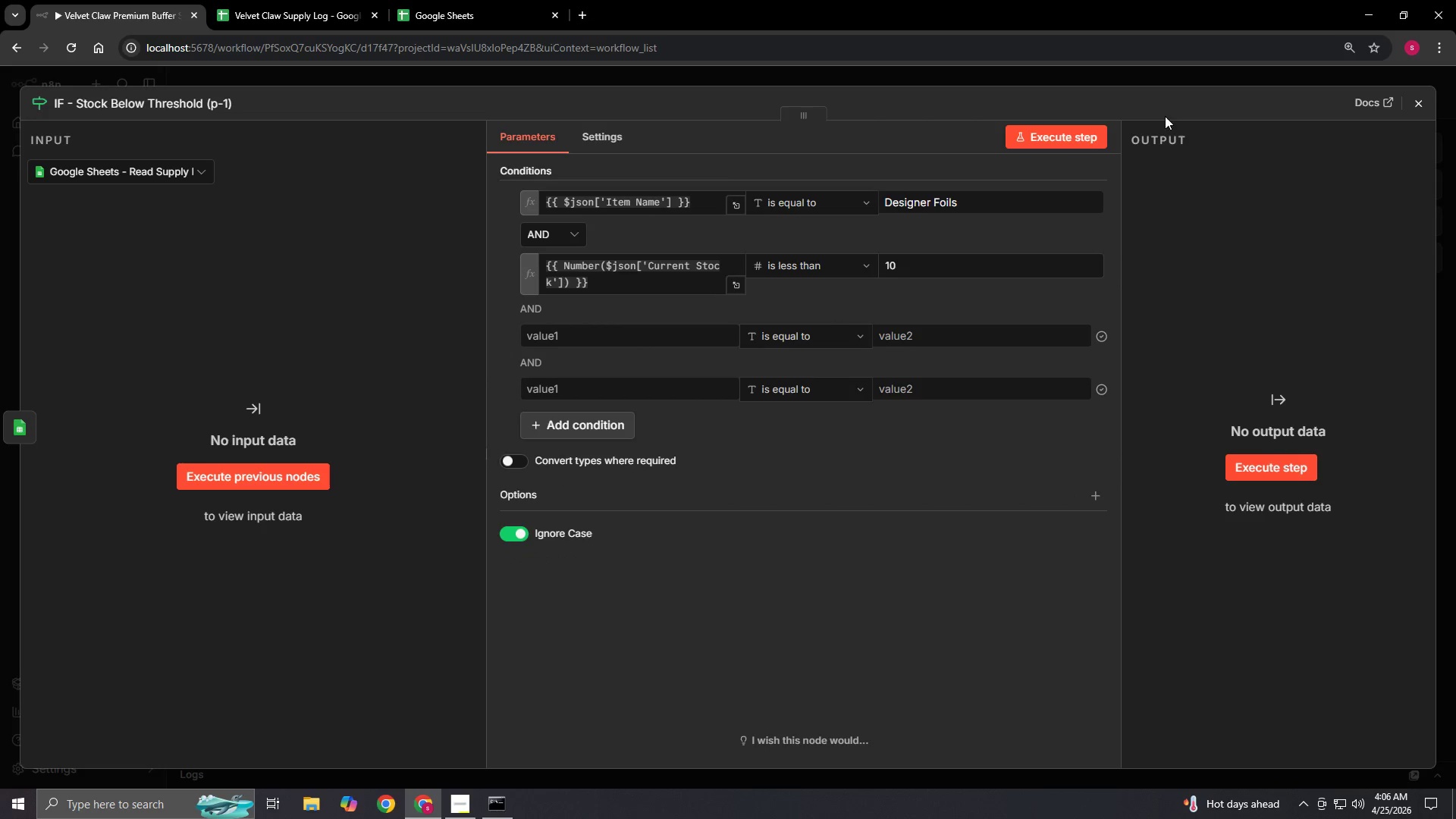 
mouse_move([1380, 106])
 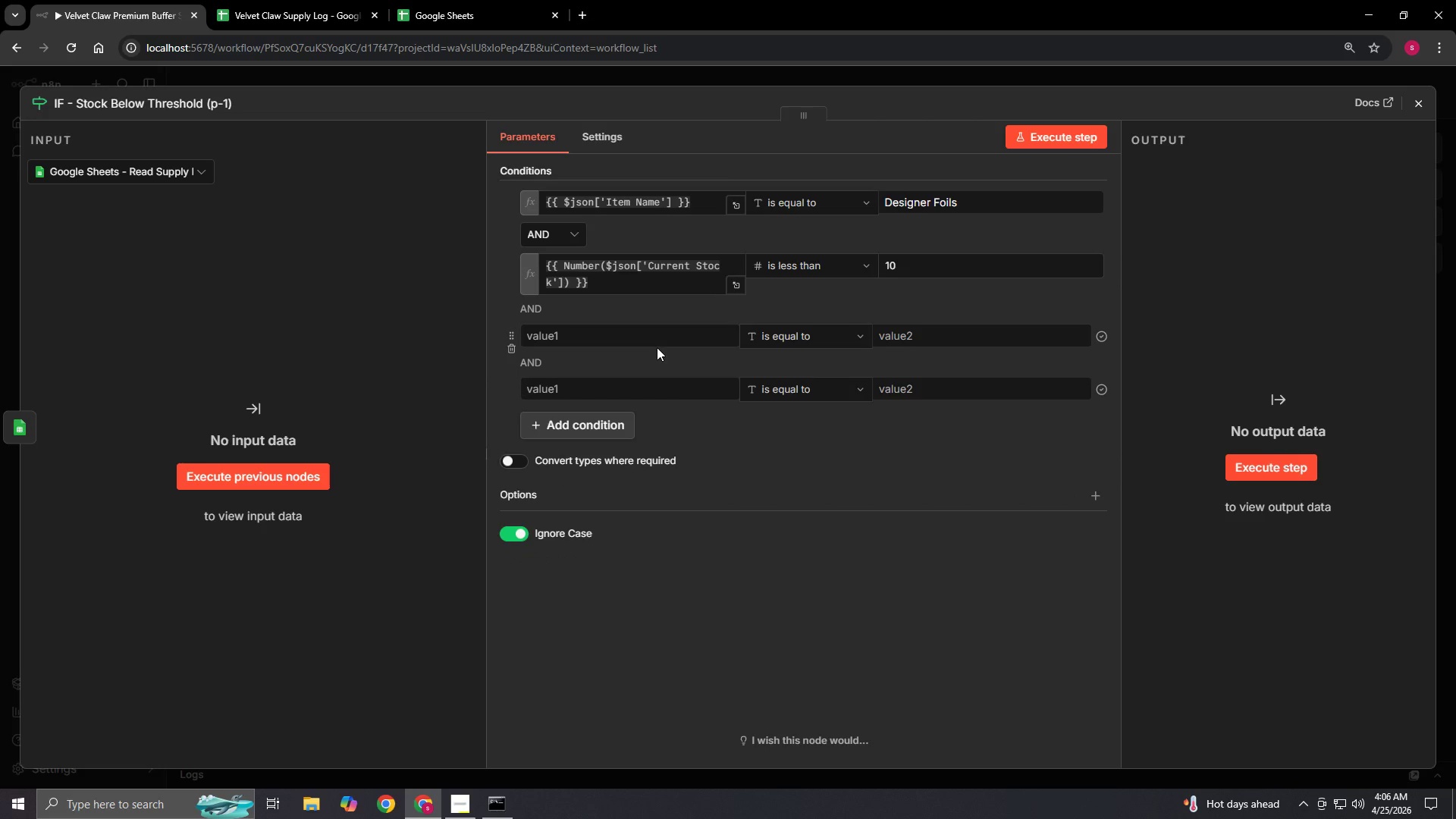 
left_click_drag(start_coordinate=[508, 261], to_coordinate=[513, 232])
 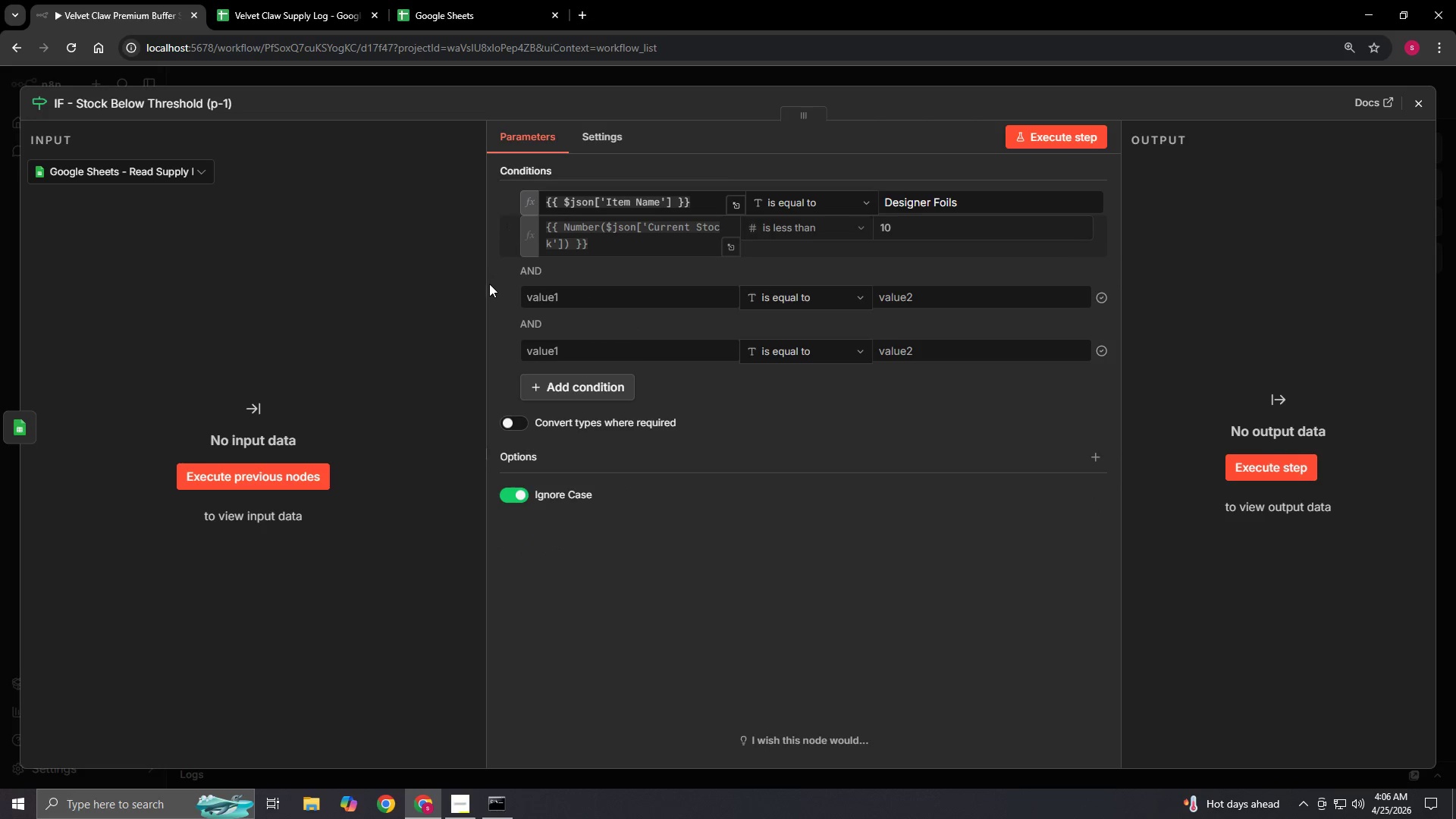 
left_click([489, 284])
 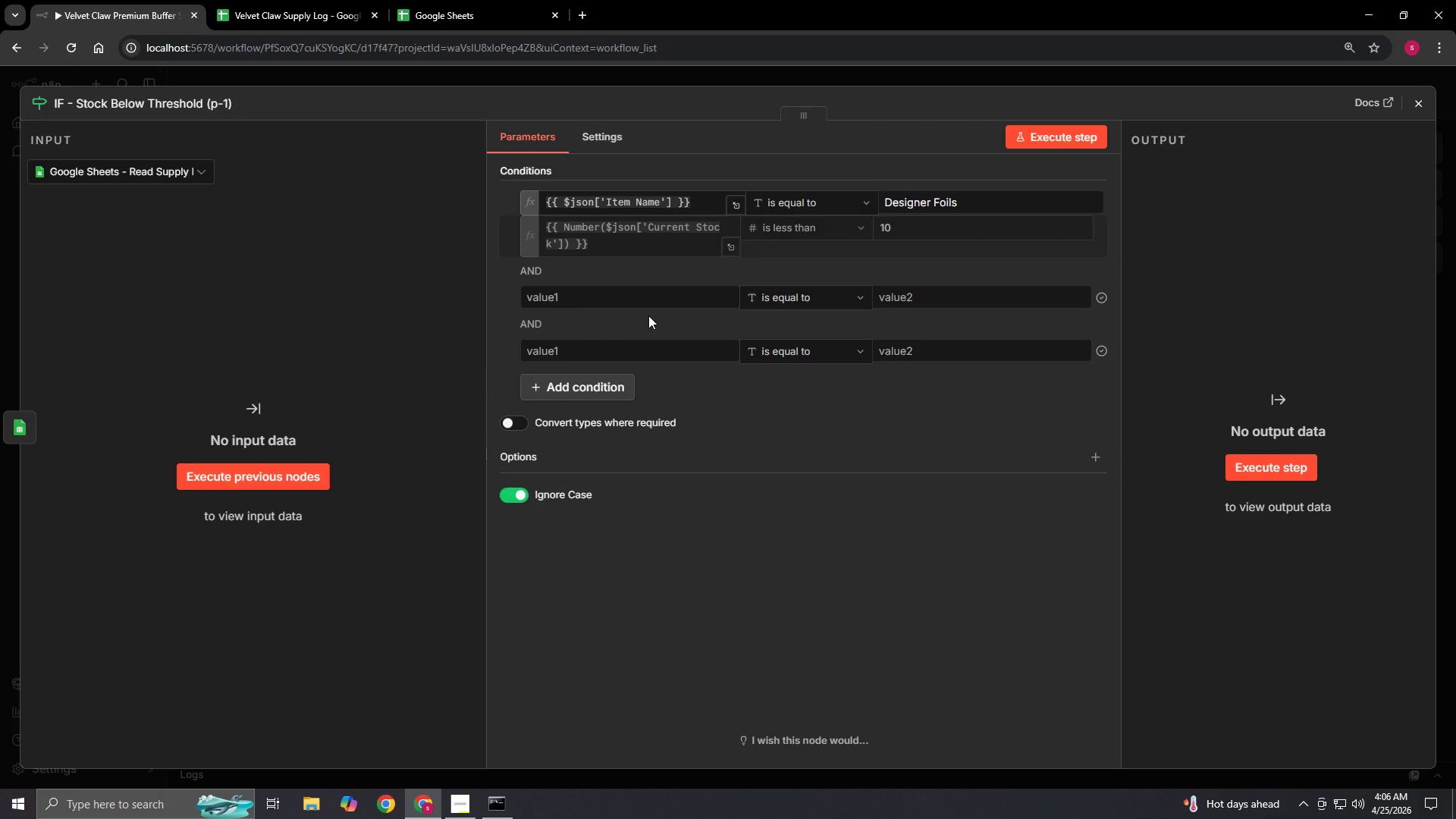 
left_click([663, 434])
 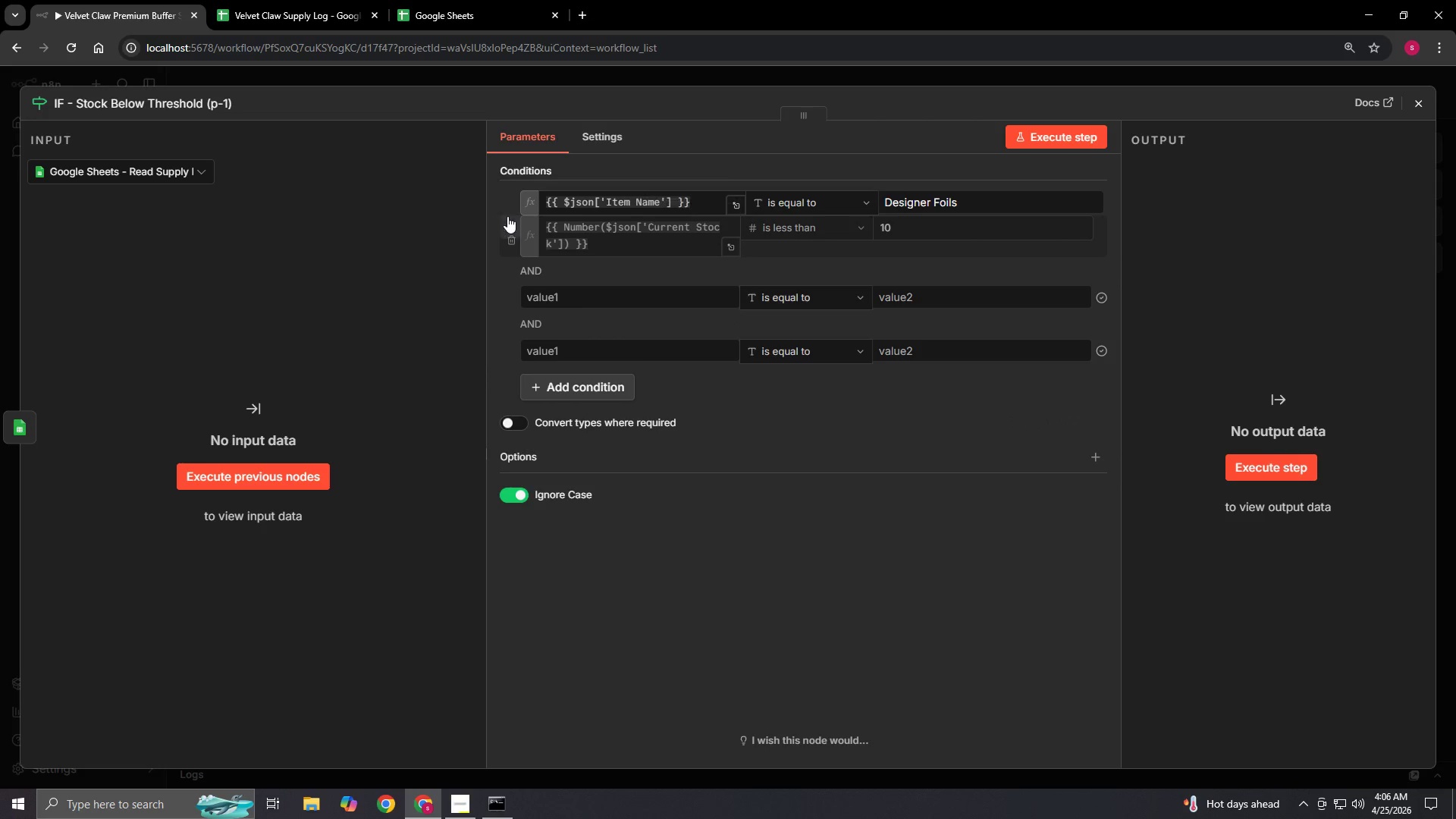 
left_click_drag(start_coordinate=[507, 216], to_coordinate=[510, 184])
 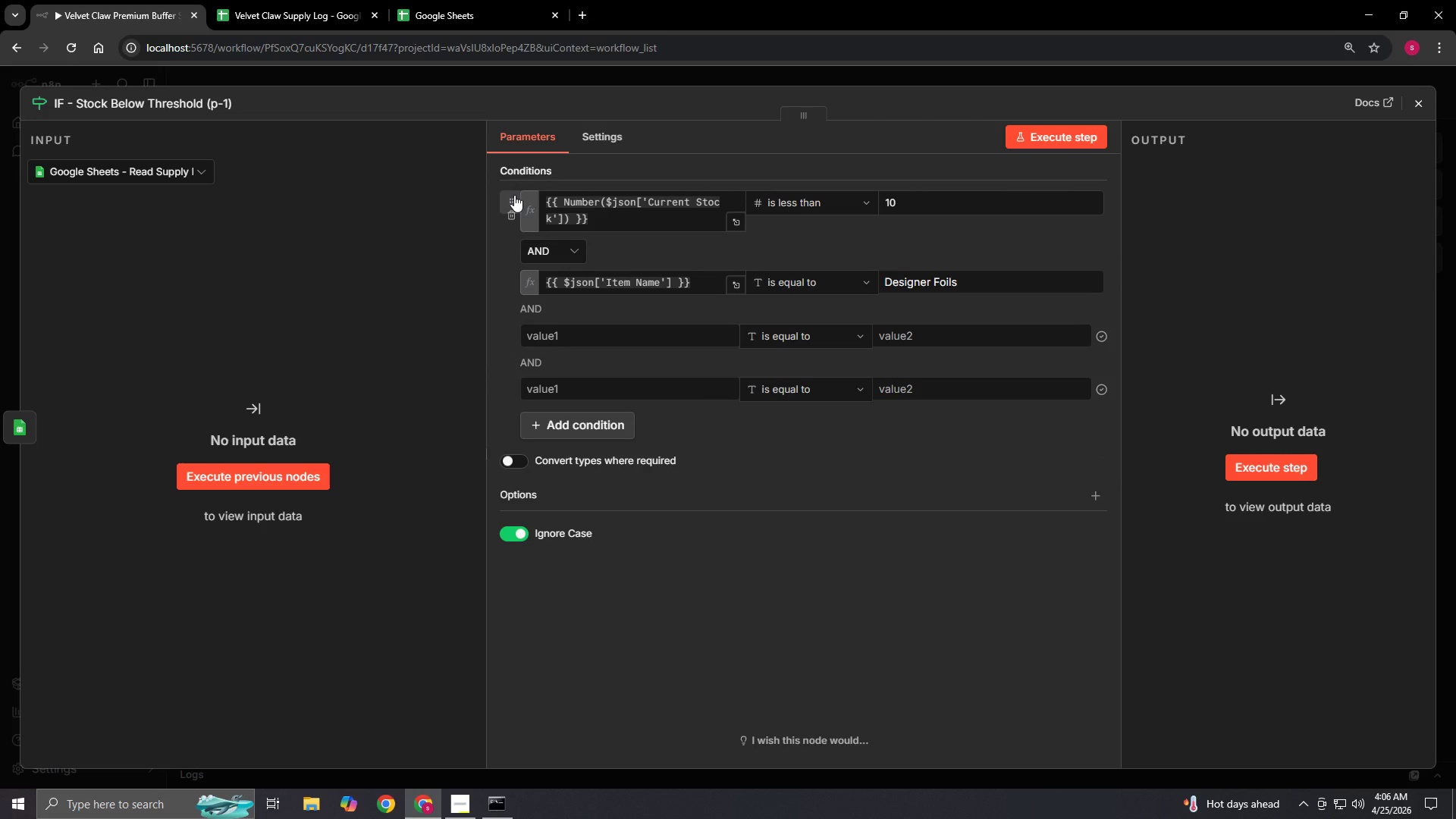 
left_click_drag(start_coordinate=[514, 195], to_coordinate=[510, 279])
 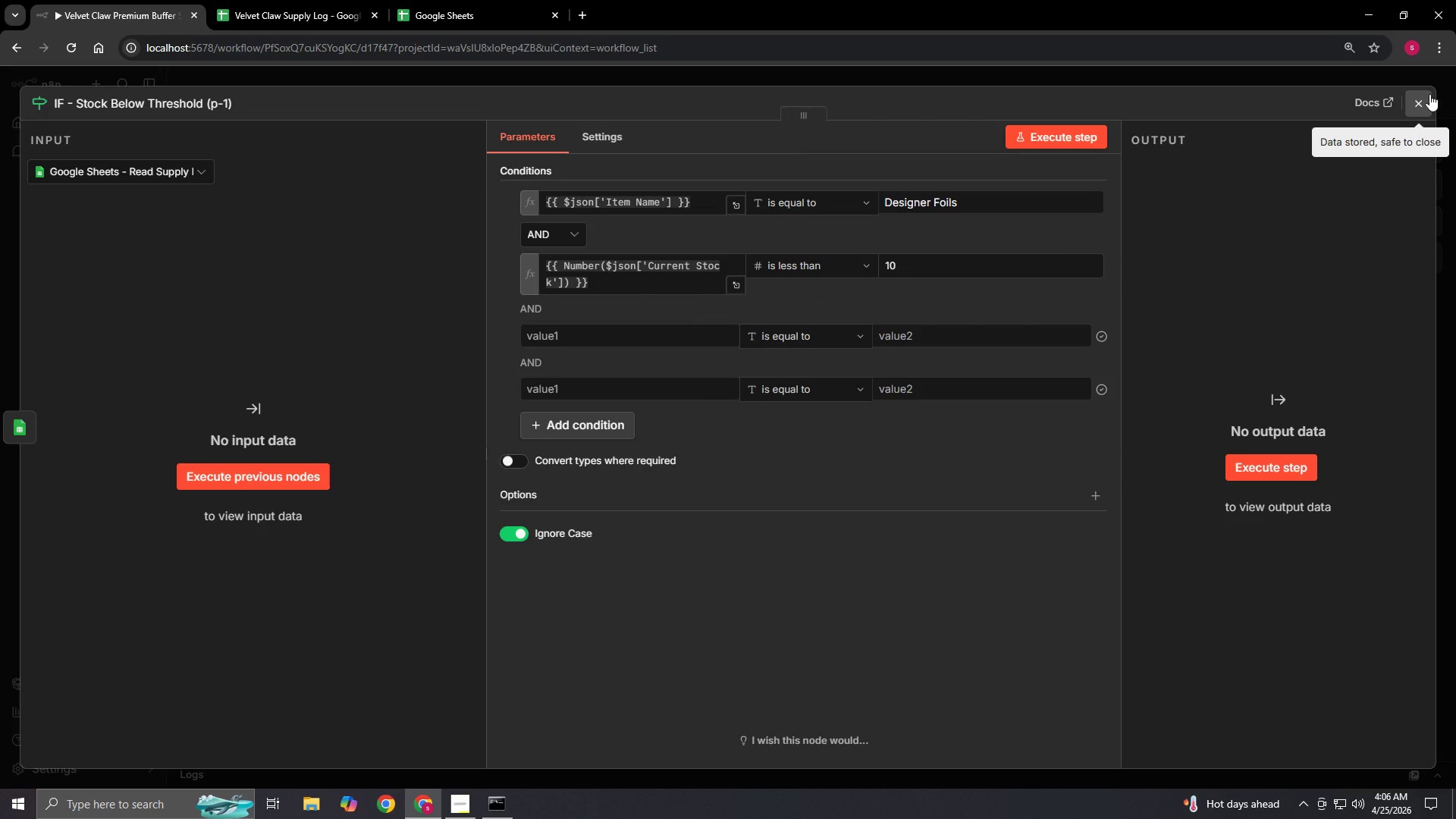 
left_click([1429, 94])
 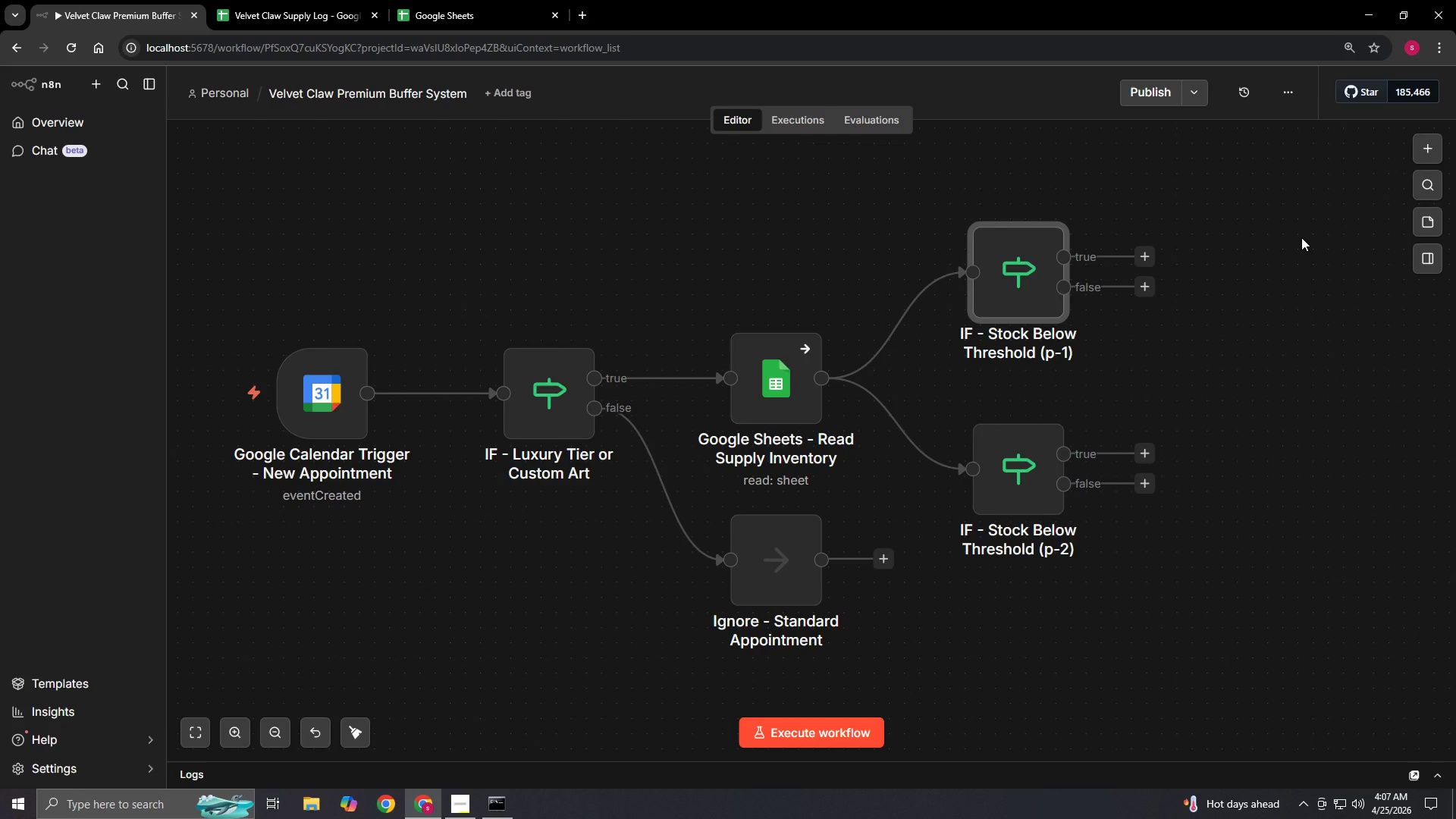 
wait(59.81)
 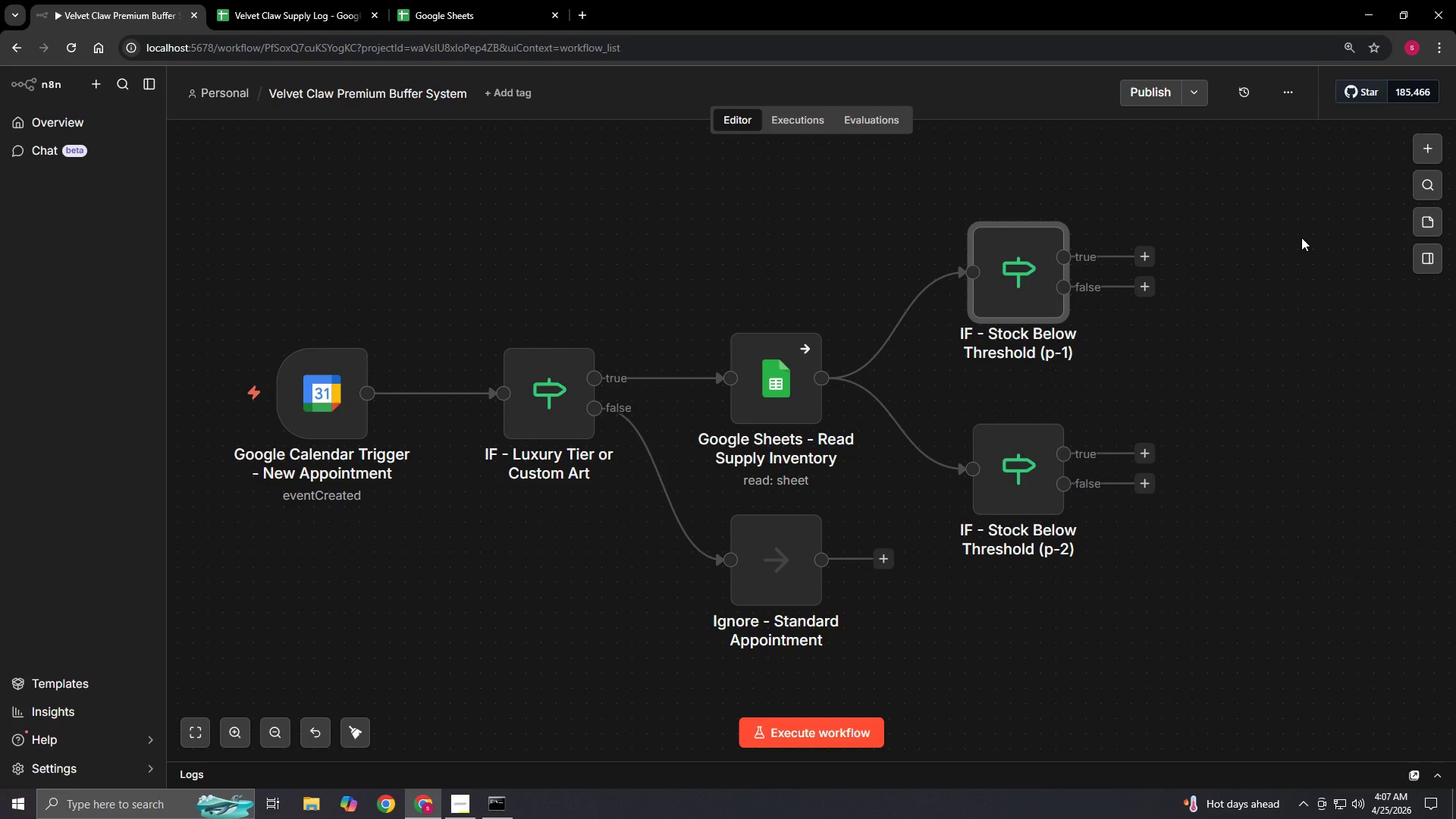 
double_click([1030, 279])
 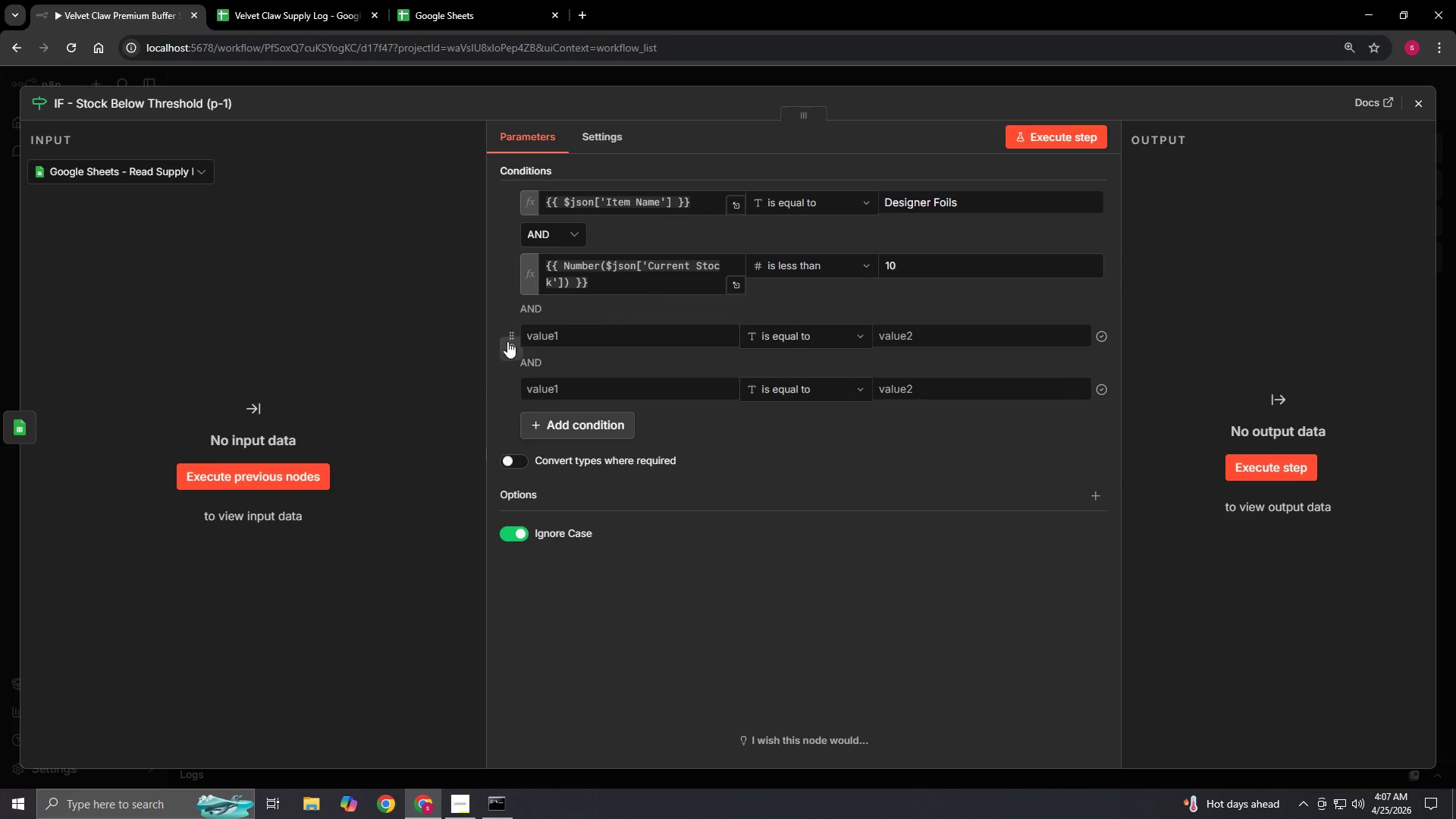 
left_click([506, 350])
 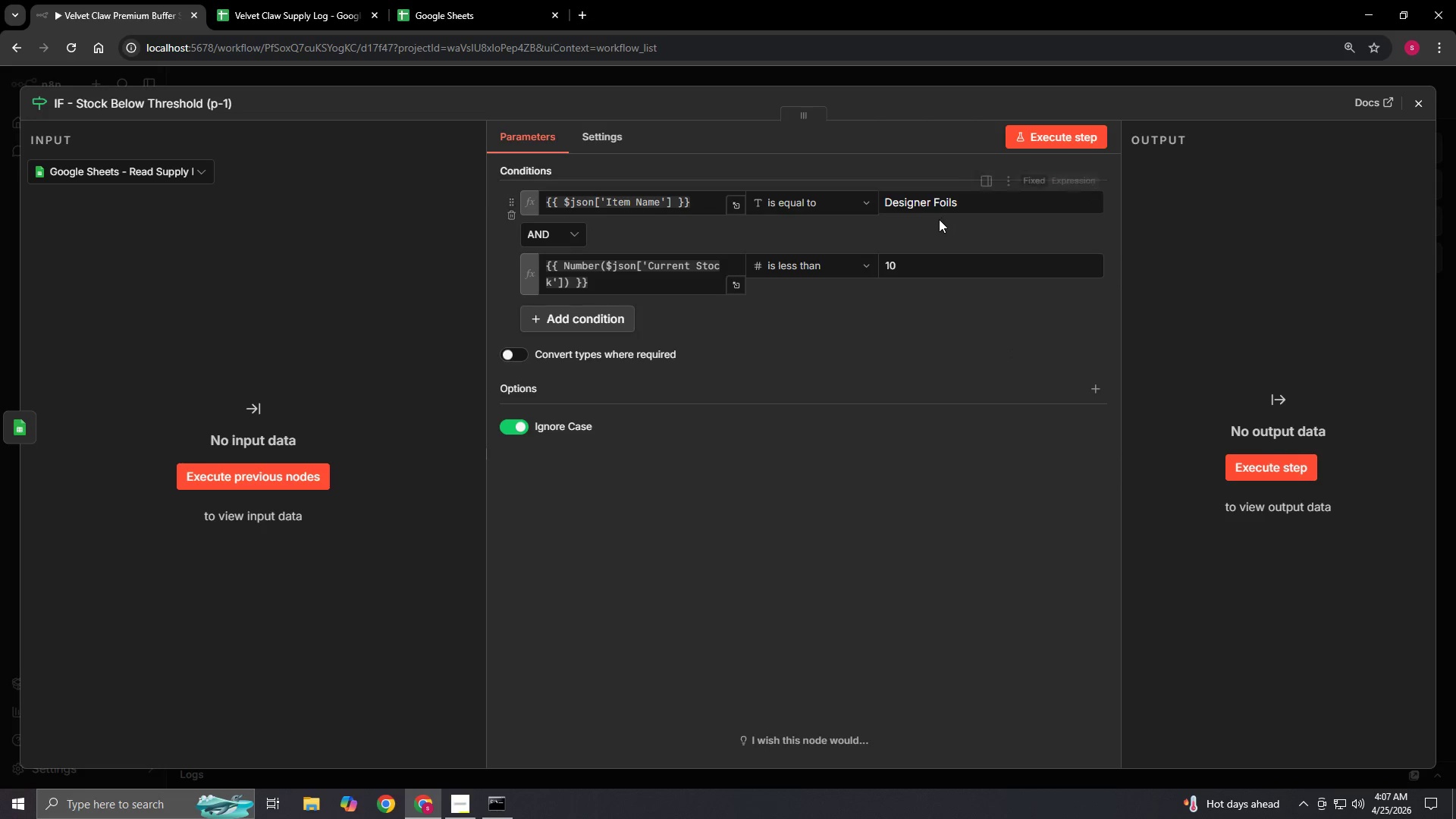 
wait(5.73)
 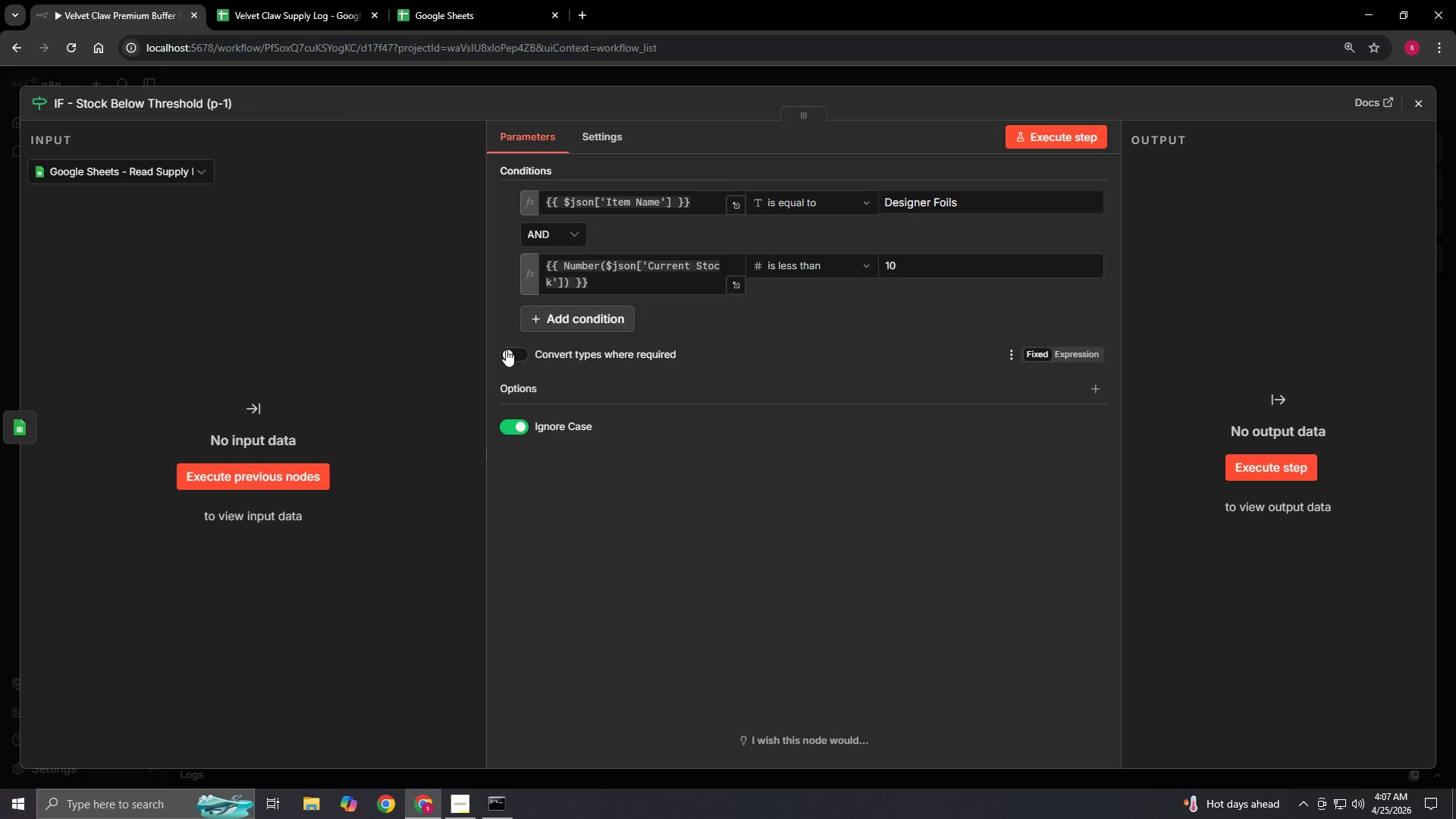 
left_click([309, 15])
 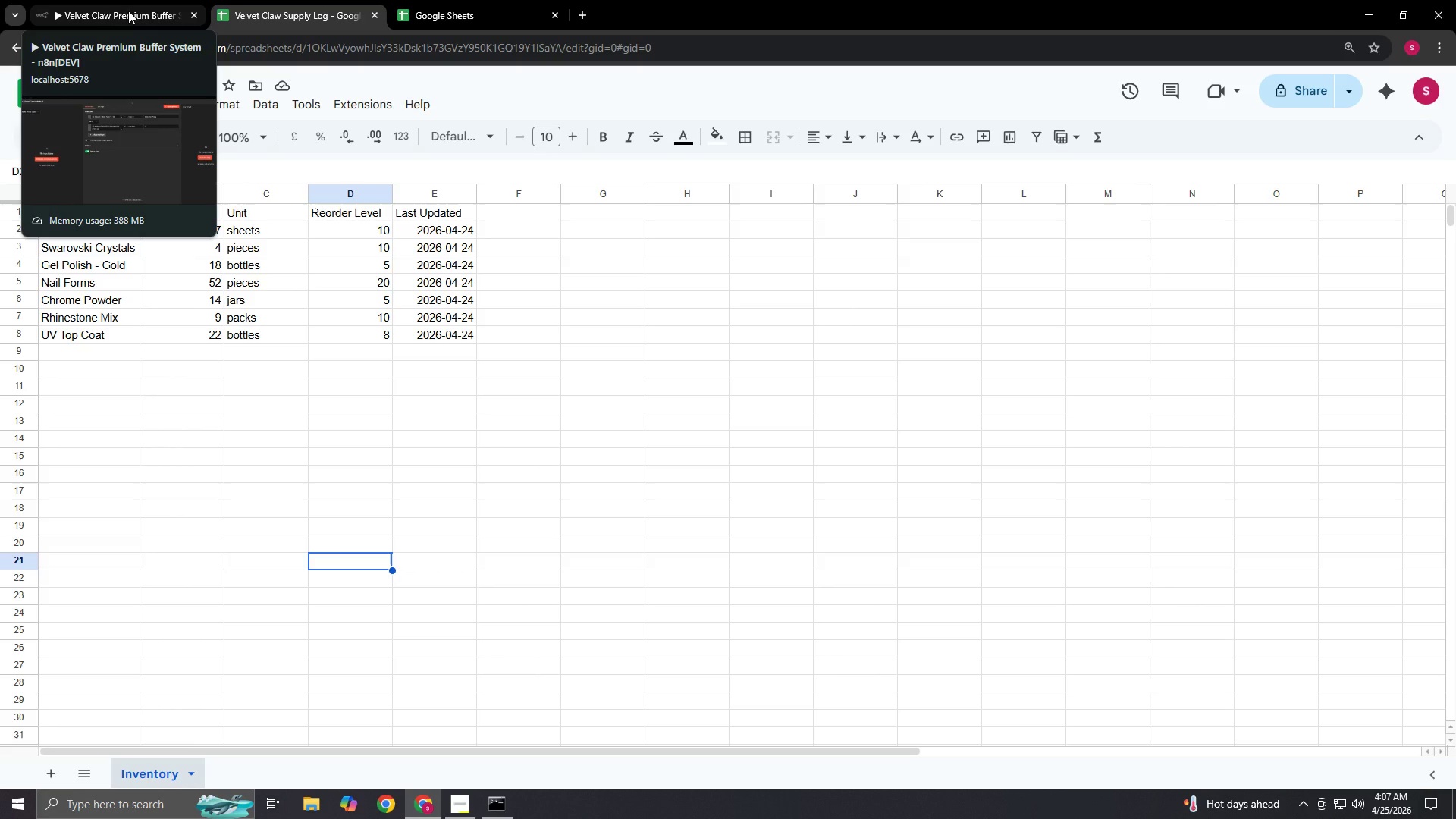 
left_click([128, 11])
 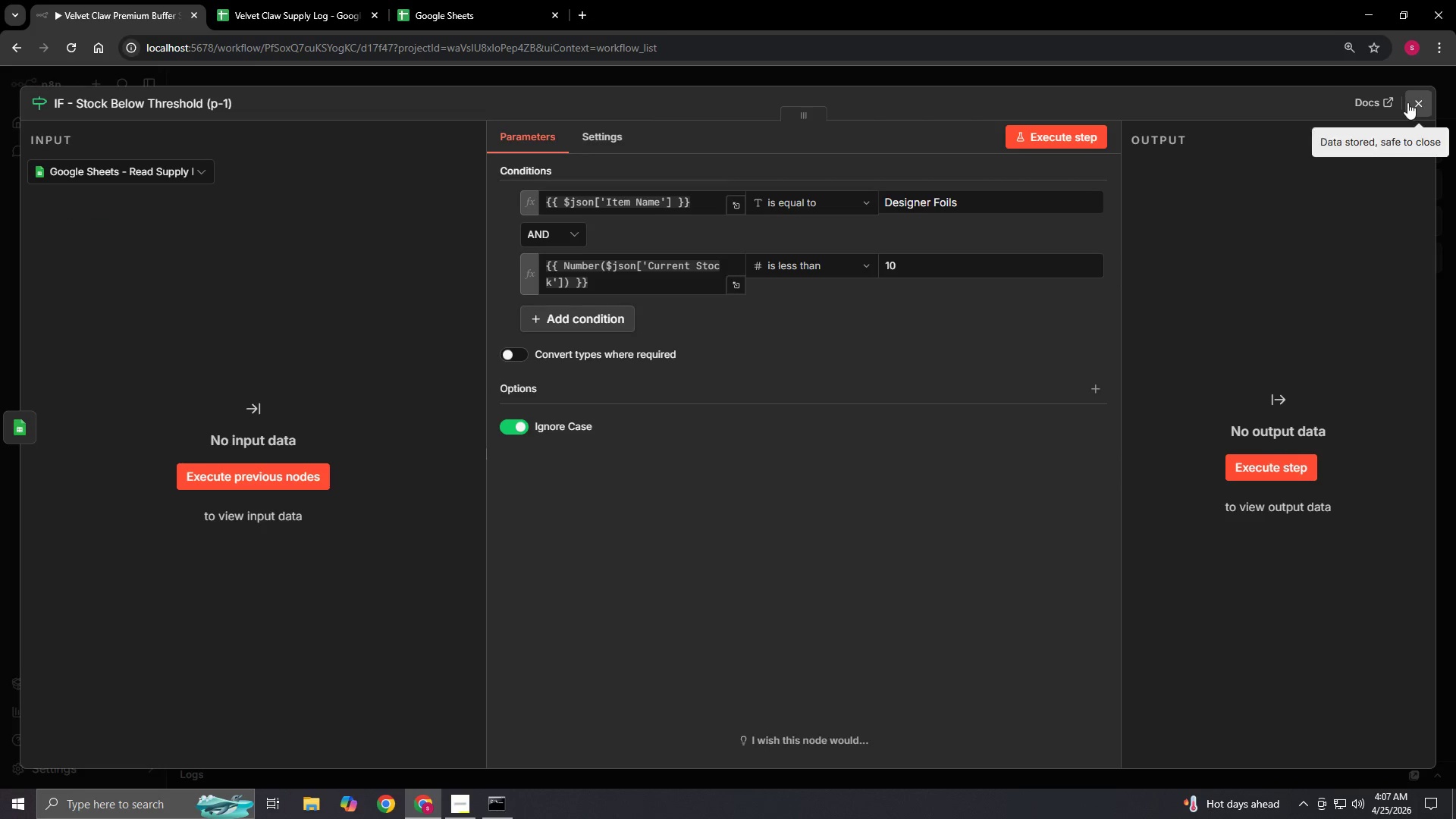 
left_click([1420, 103])
 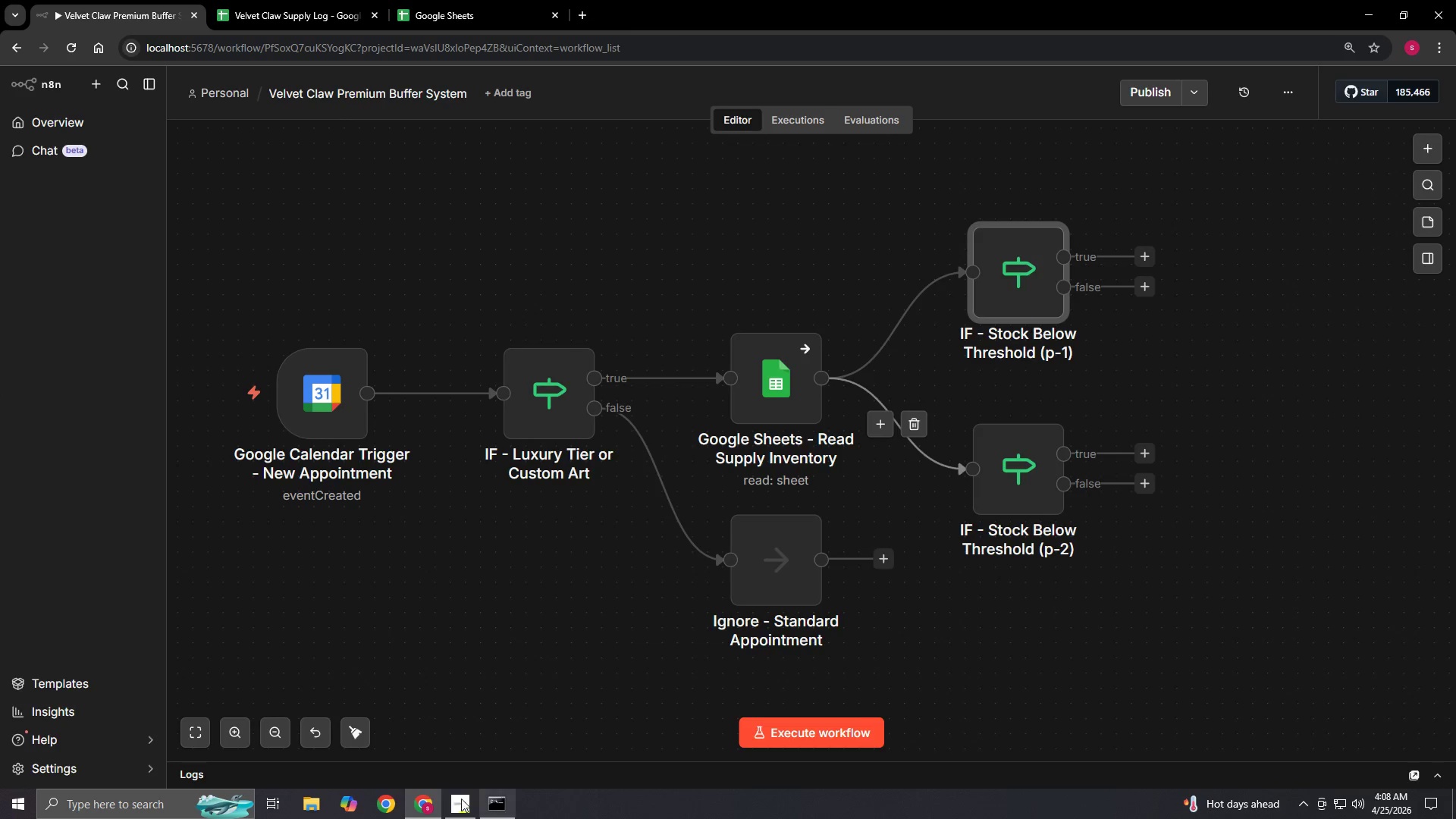 
left_click([451, 805])